 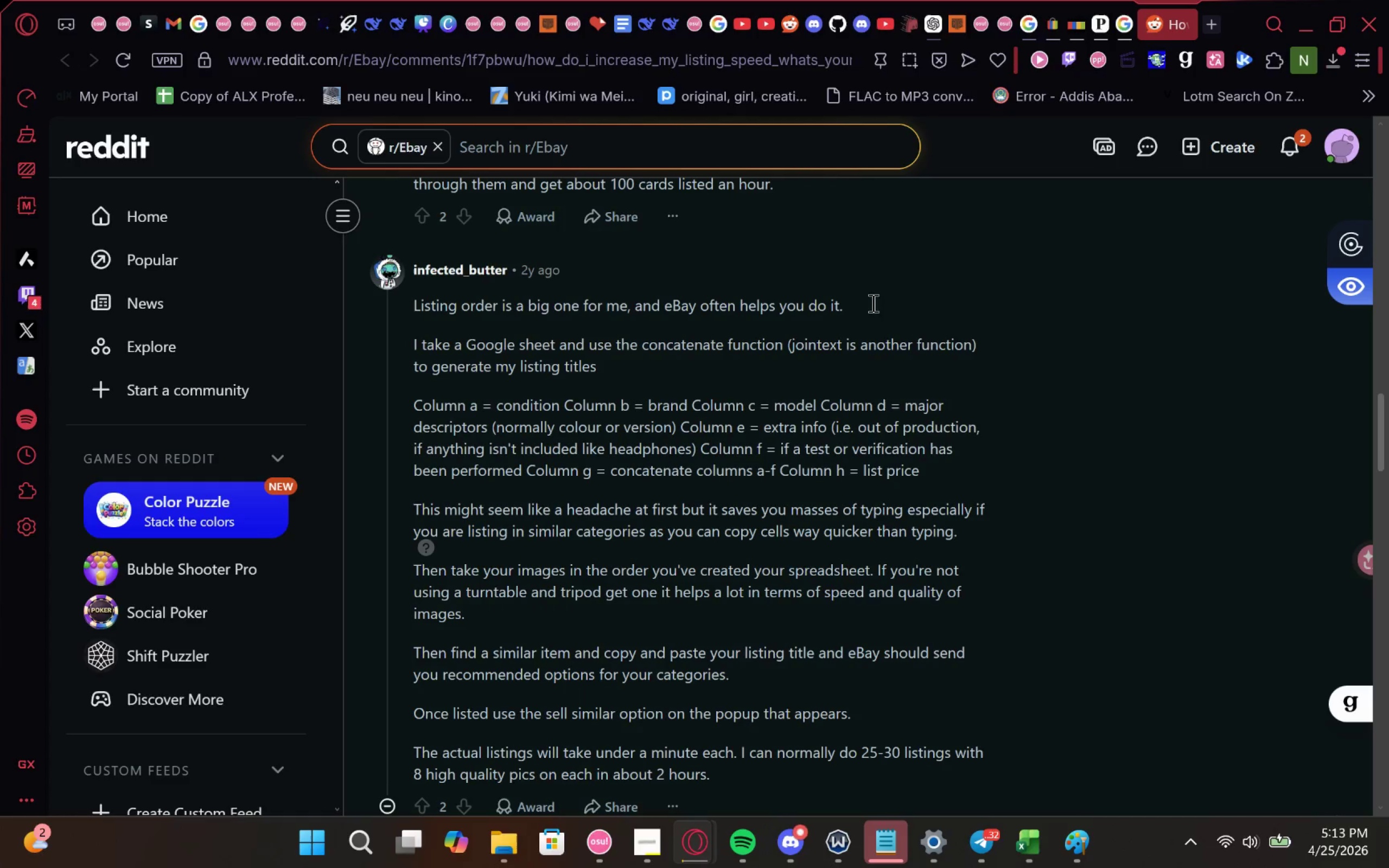 
mouse_move([1036, -3])
 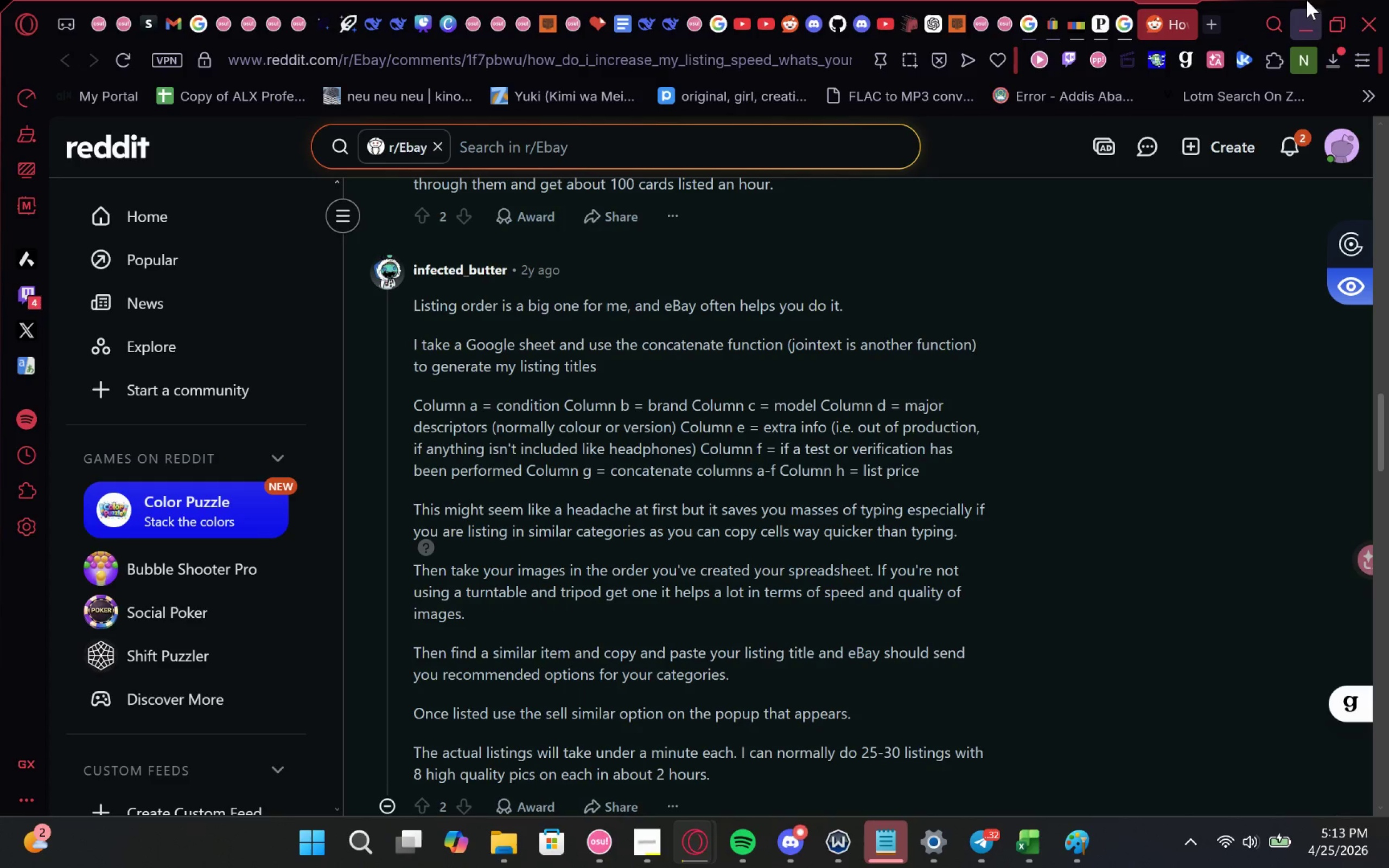 
left_click([1307, 0])
 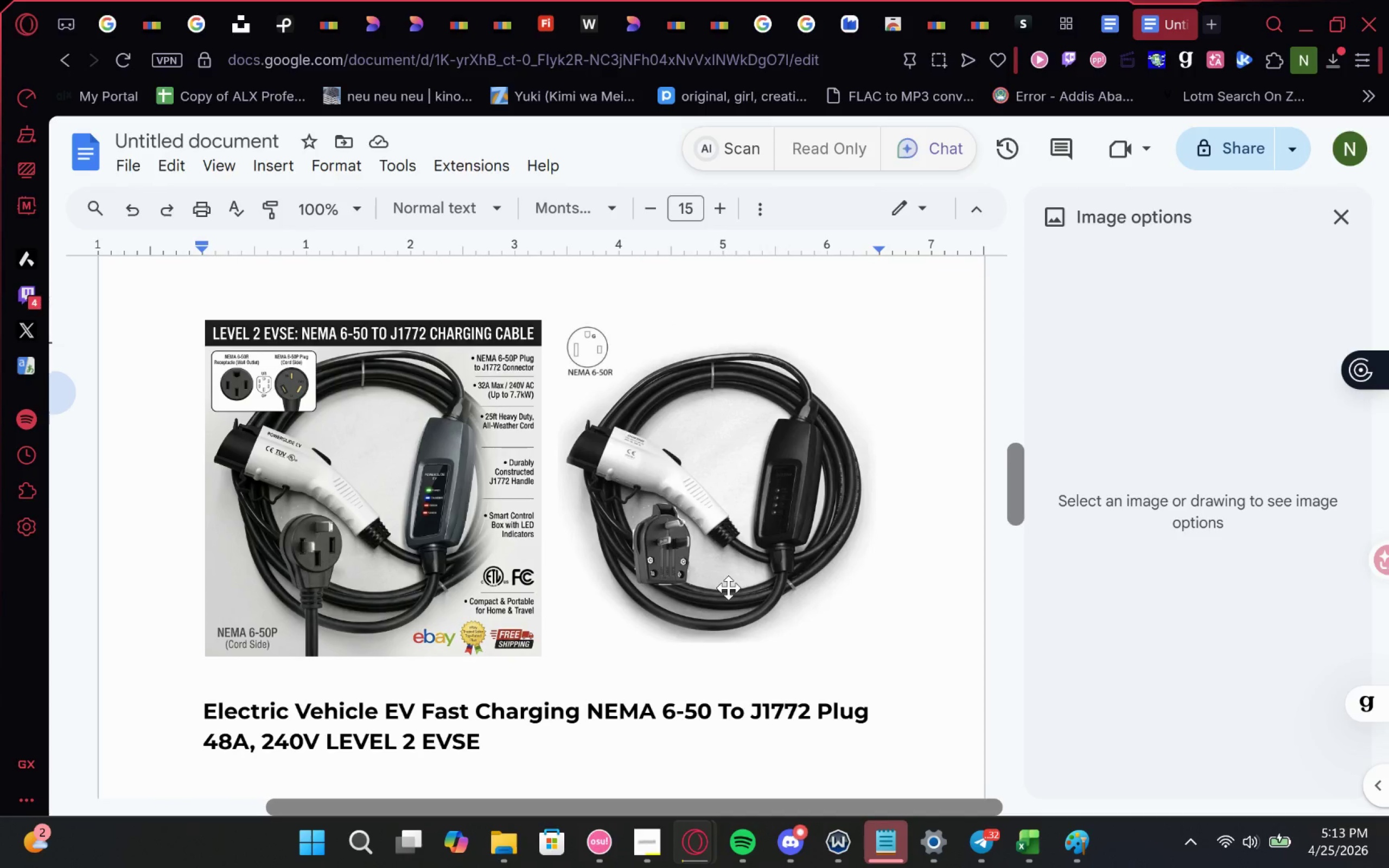 
wait(35.56)
 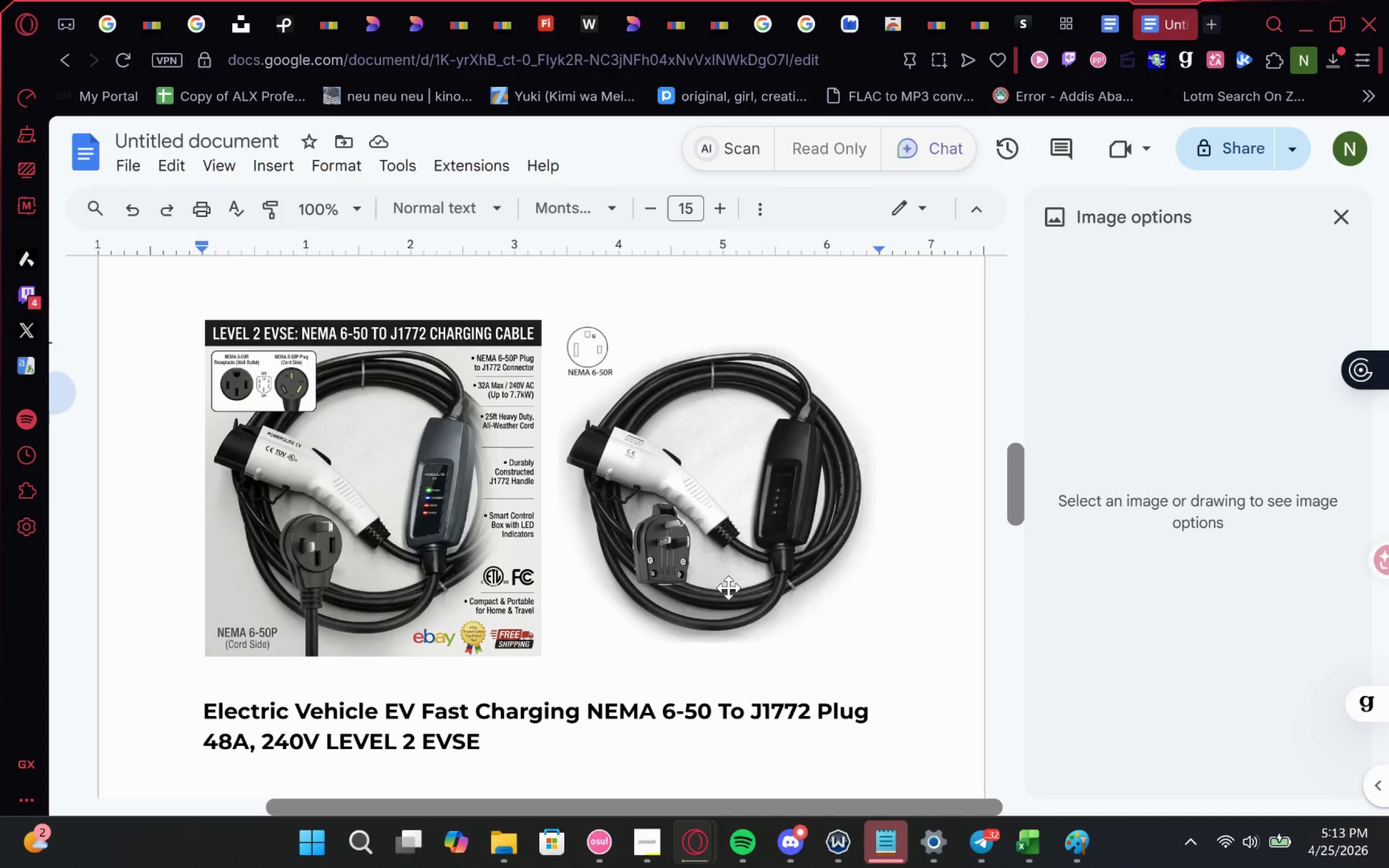 
left_click([992, 0])
 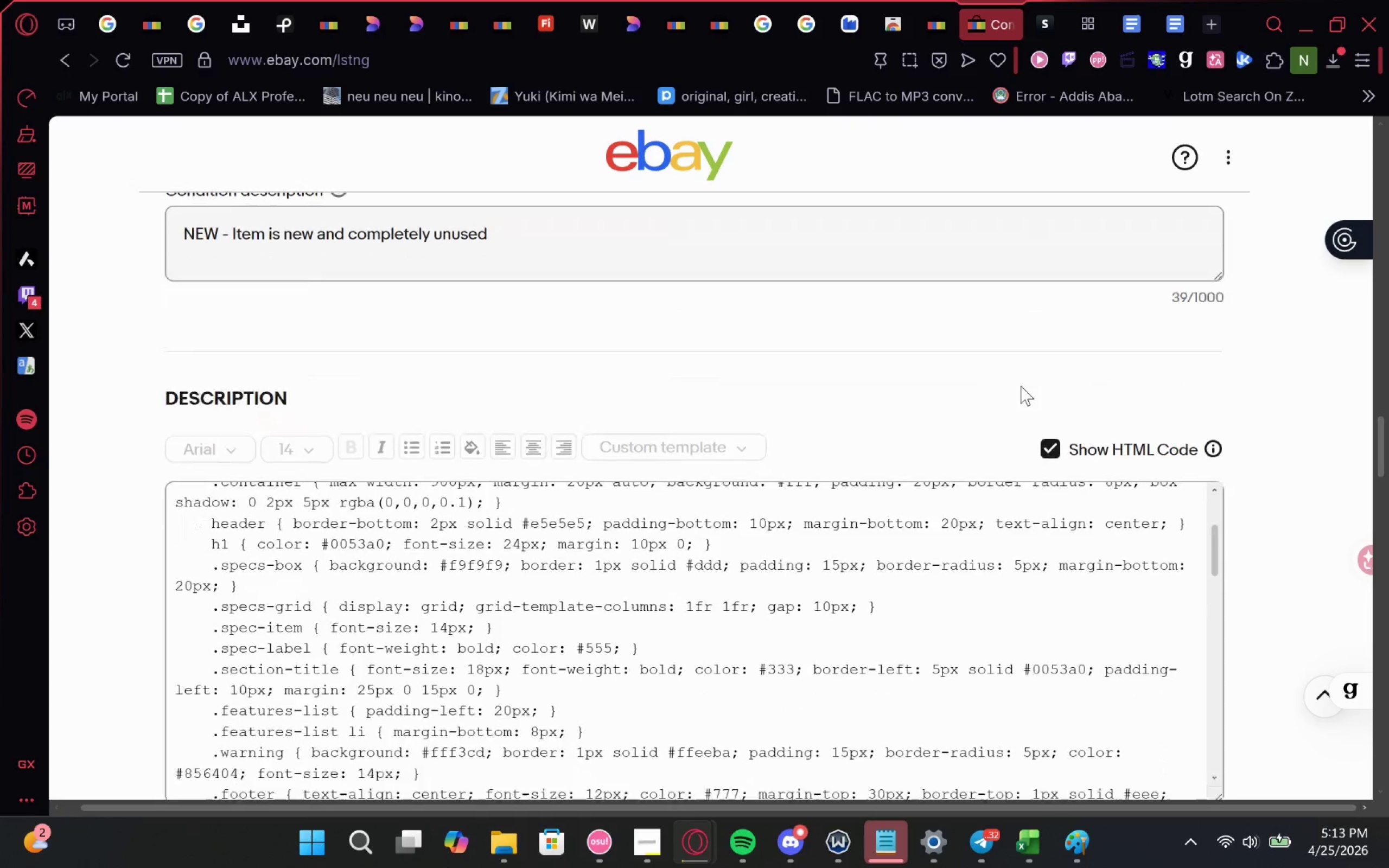 
mouse_move([943, 661])
 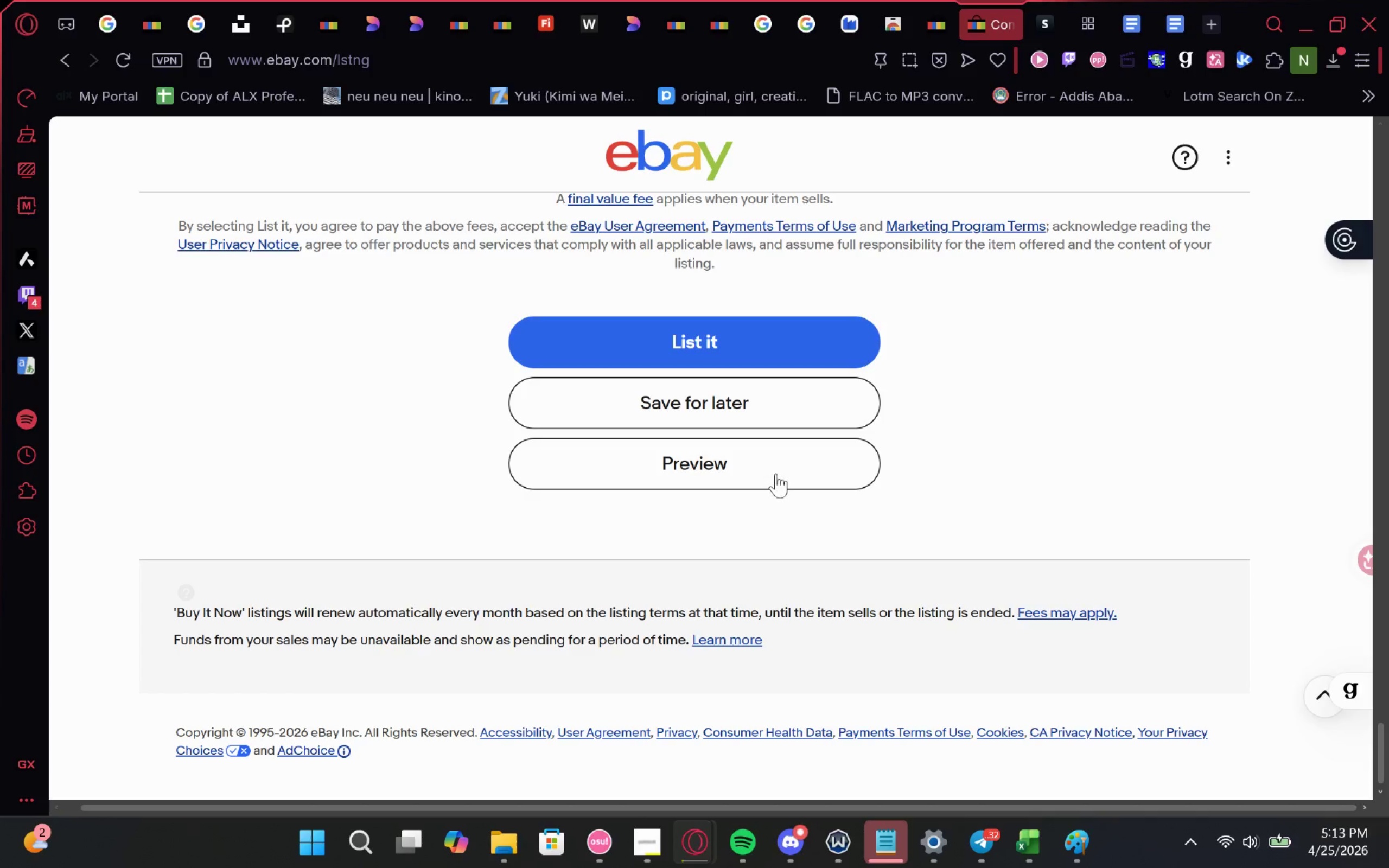 
left_click([776, 474])
 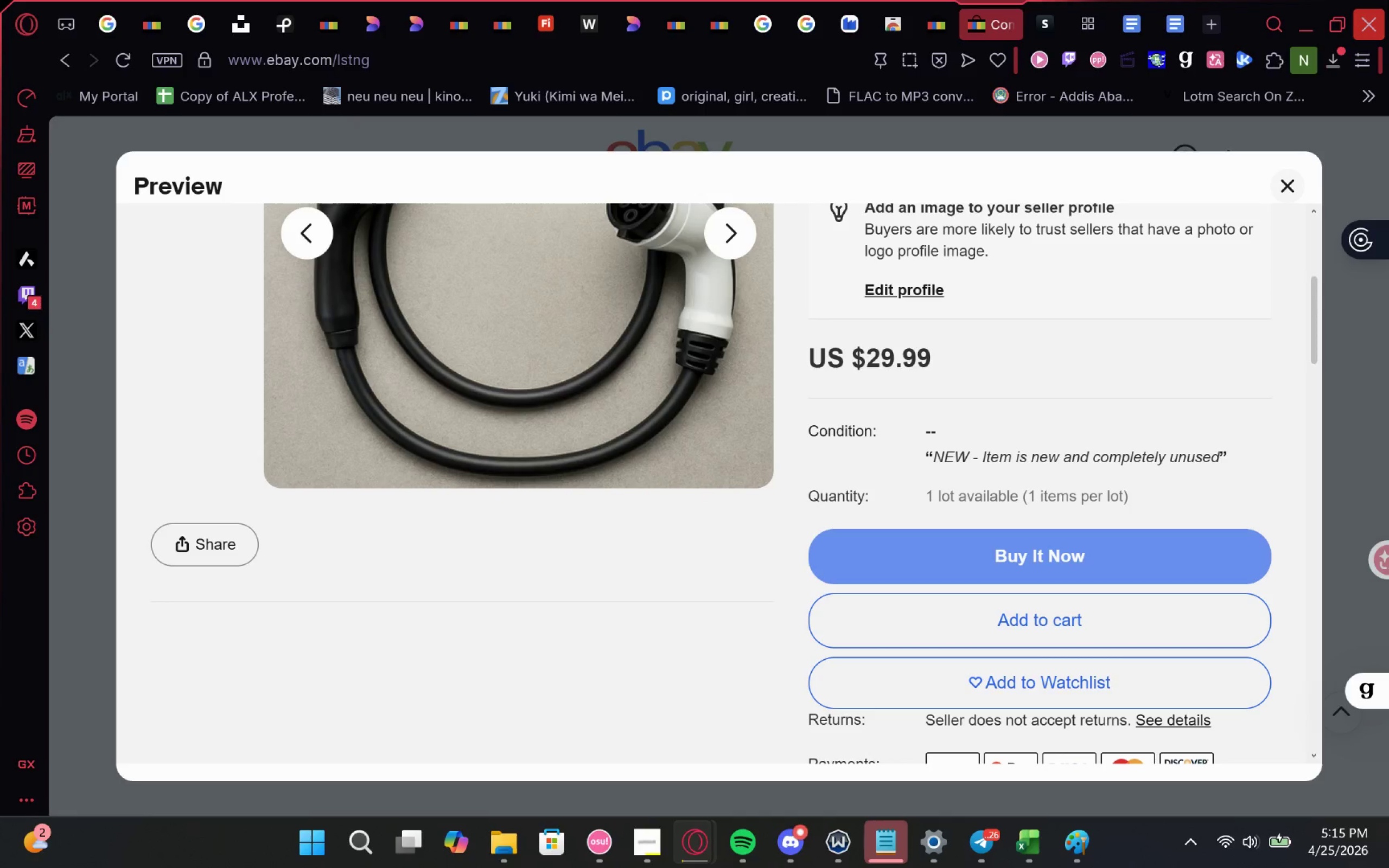 
wait(131.98)
 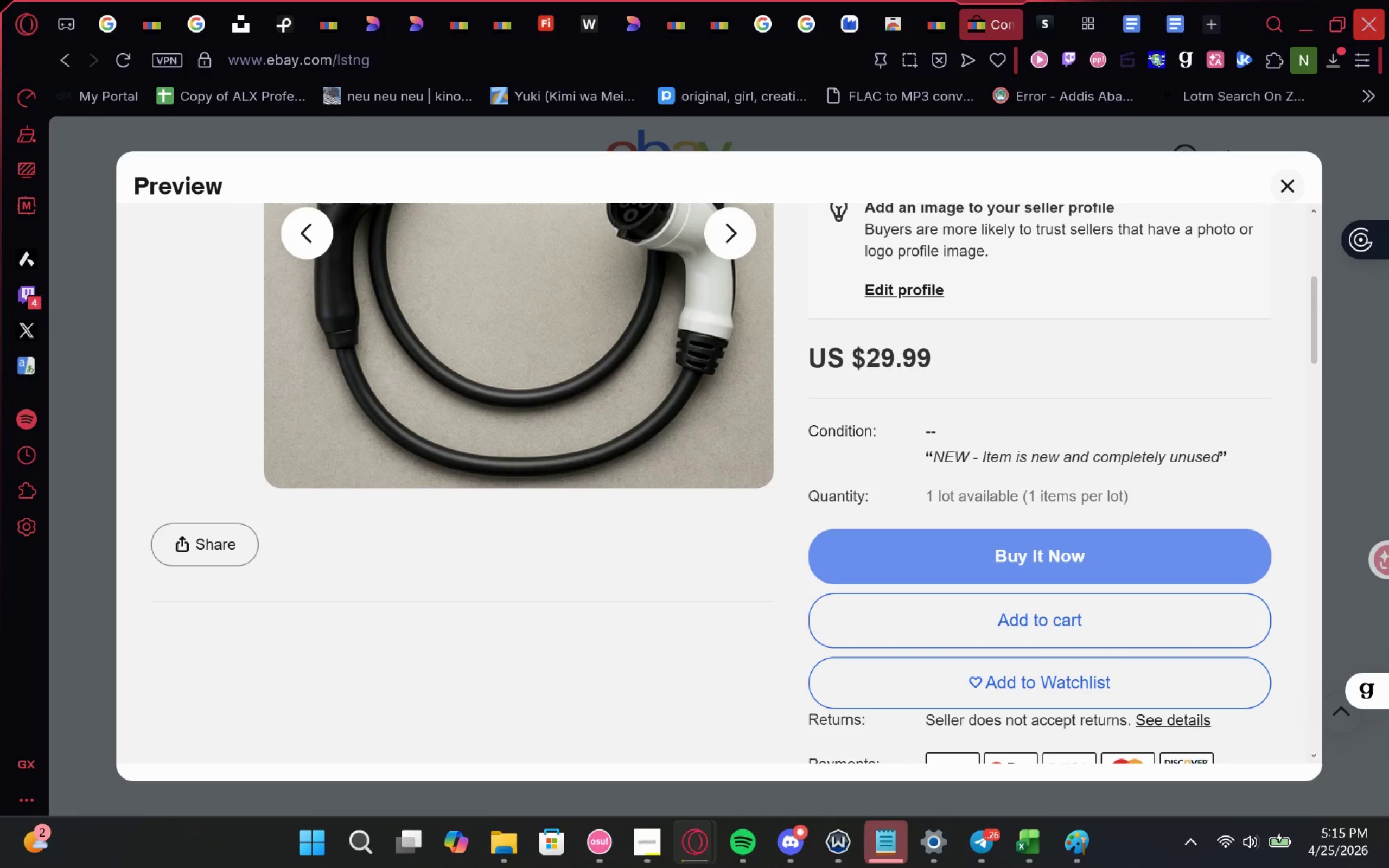 
scroll: coordinate [1388, 0], scroll_direction: down, amount: 7.0
 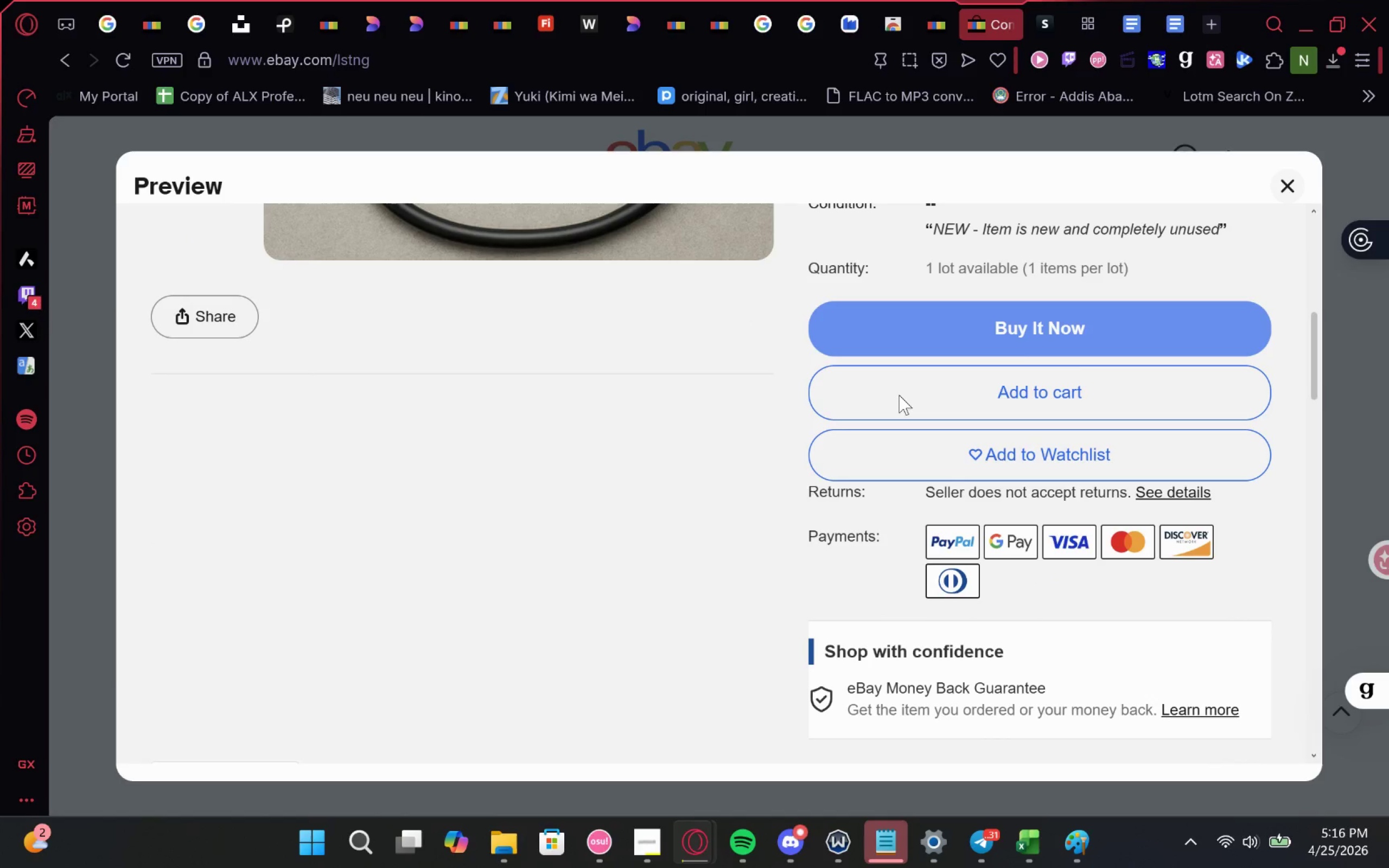 
wait(21.91)
 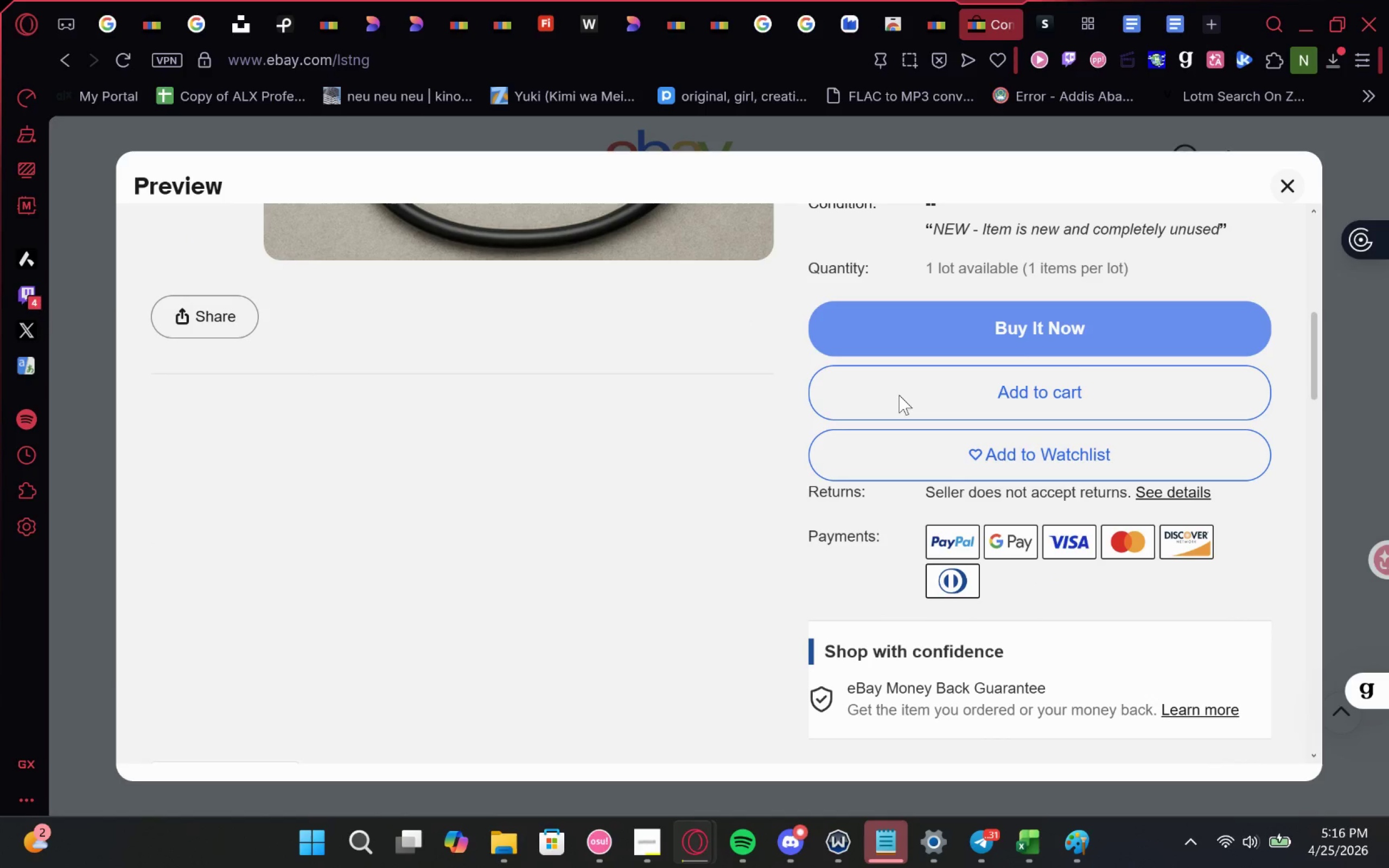 
mouse_move([585, 314])
 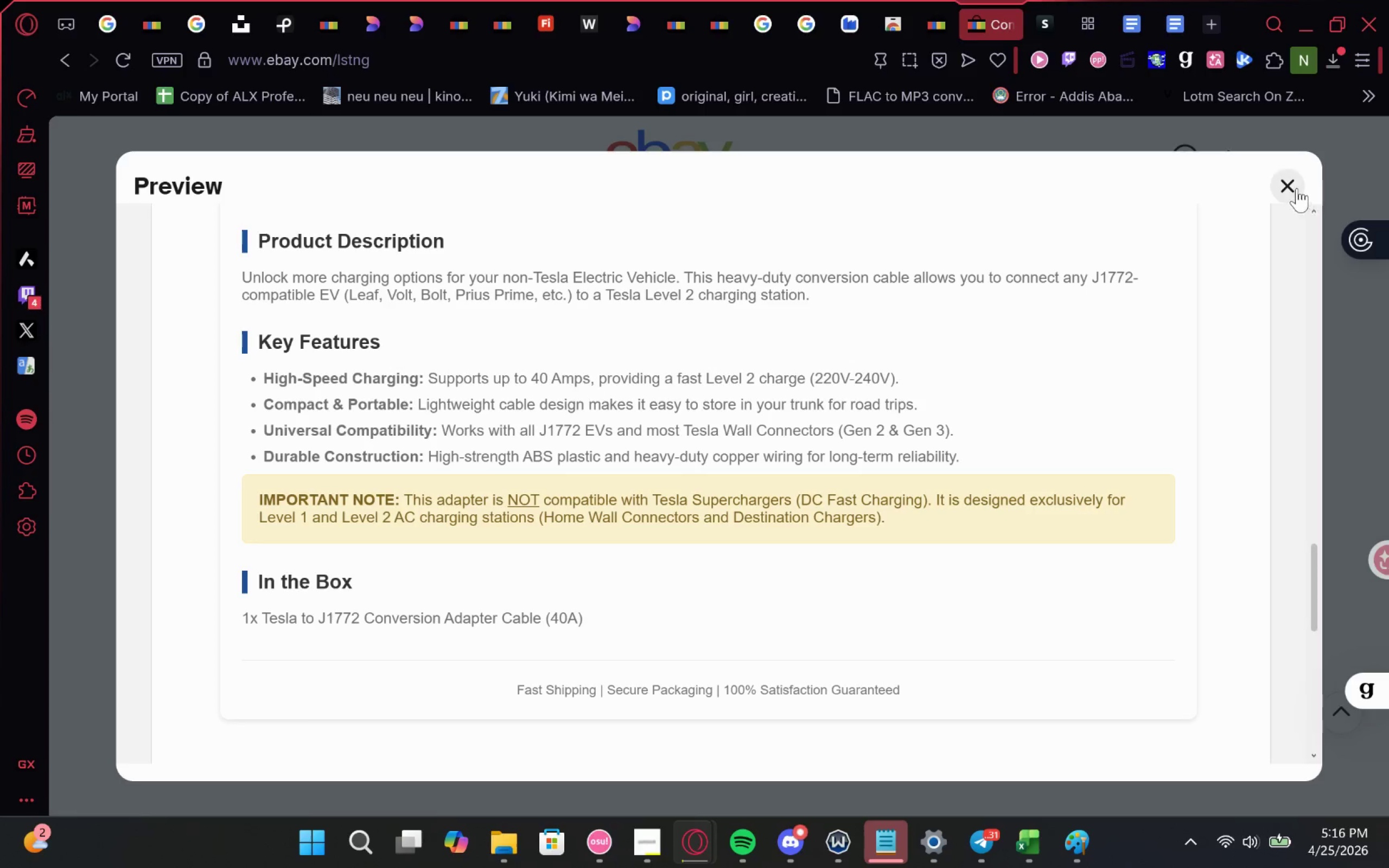 
left_click([1290, 187])
 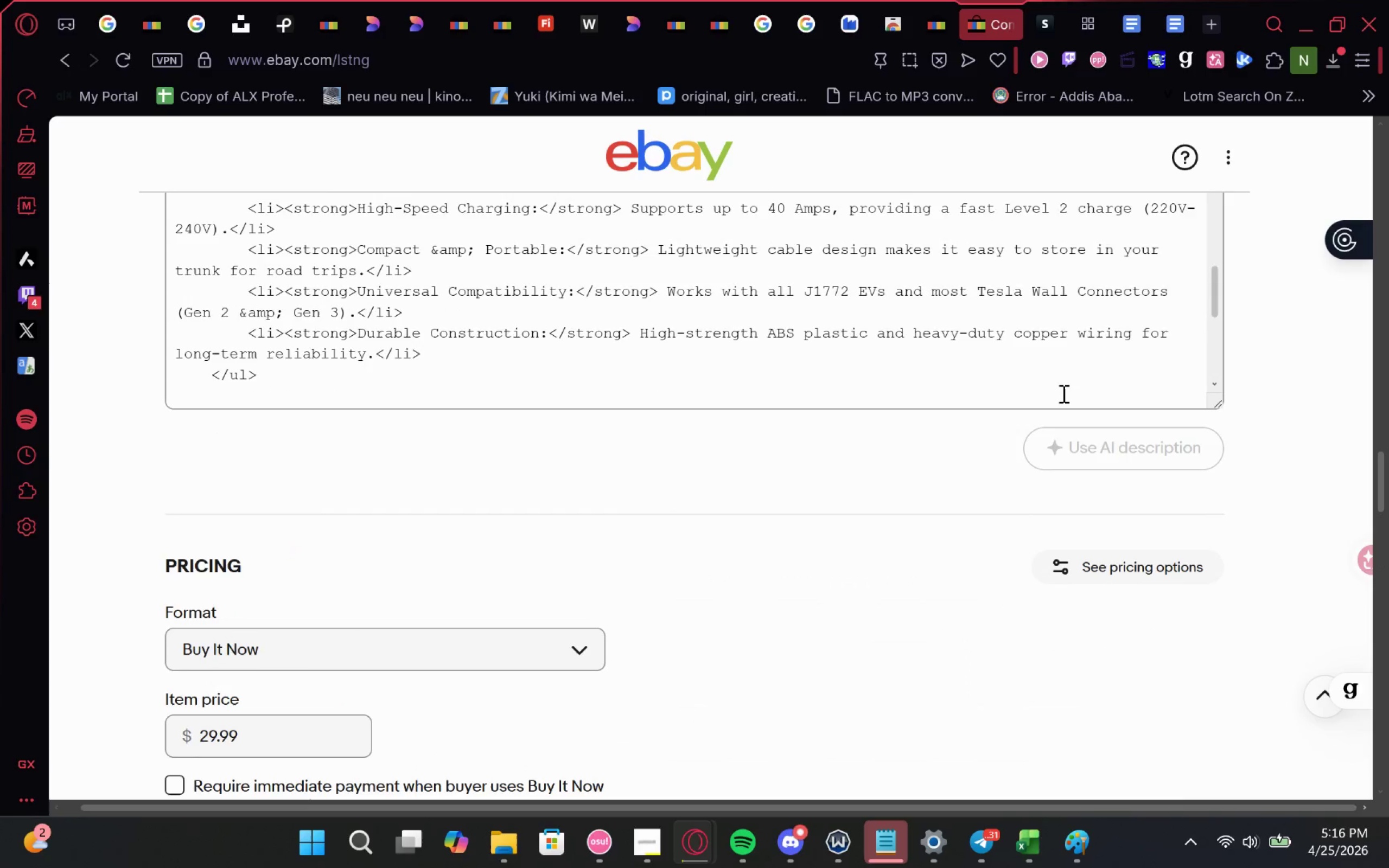 
wait(5.9)
 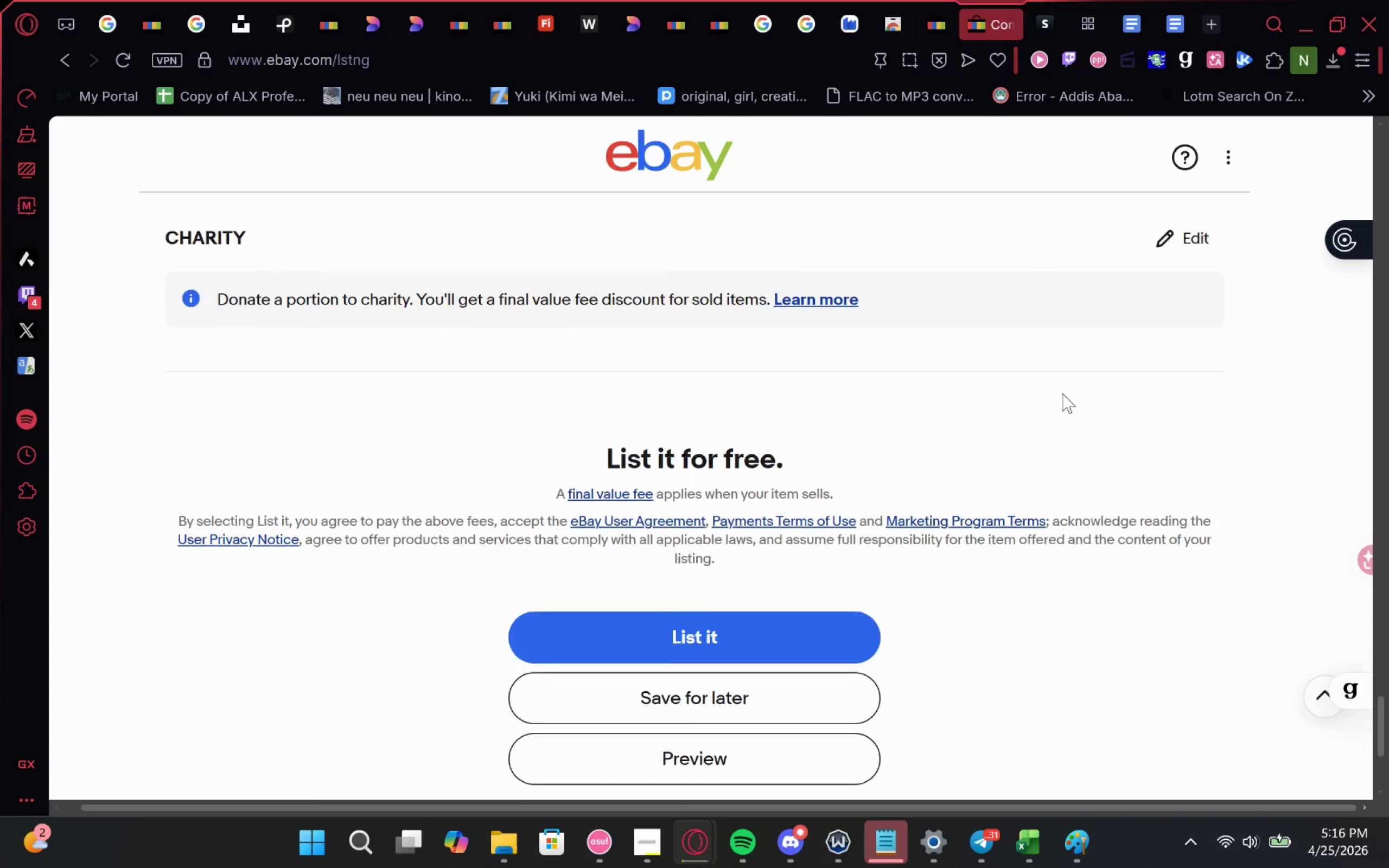 
mouse_move([1063, 467])
 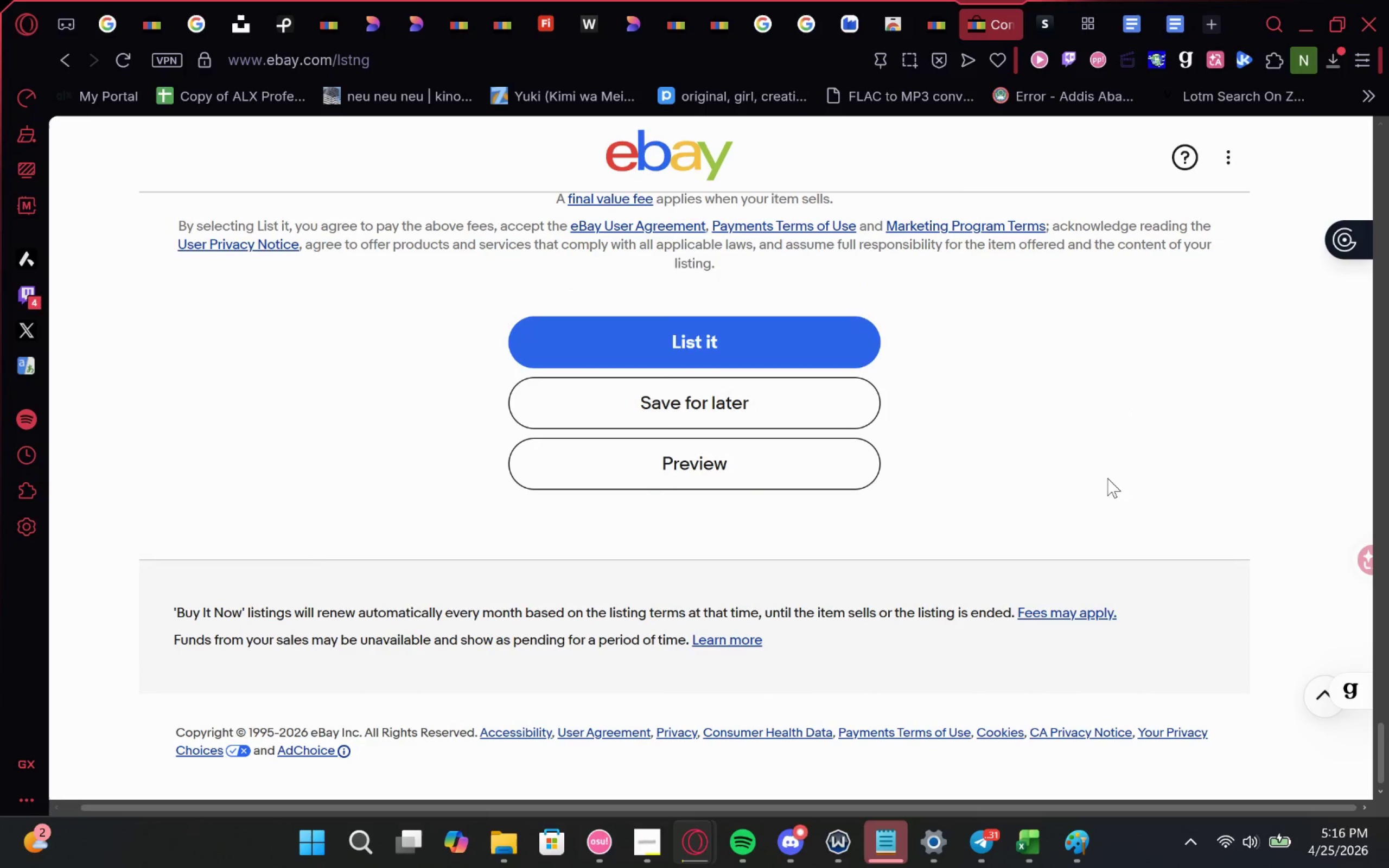 
wait(16.33)
 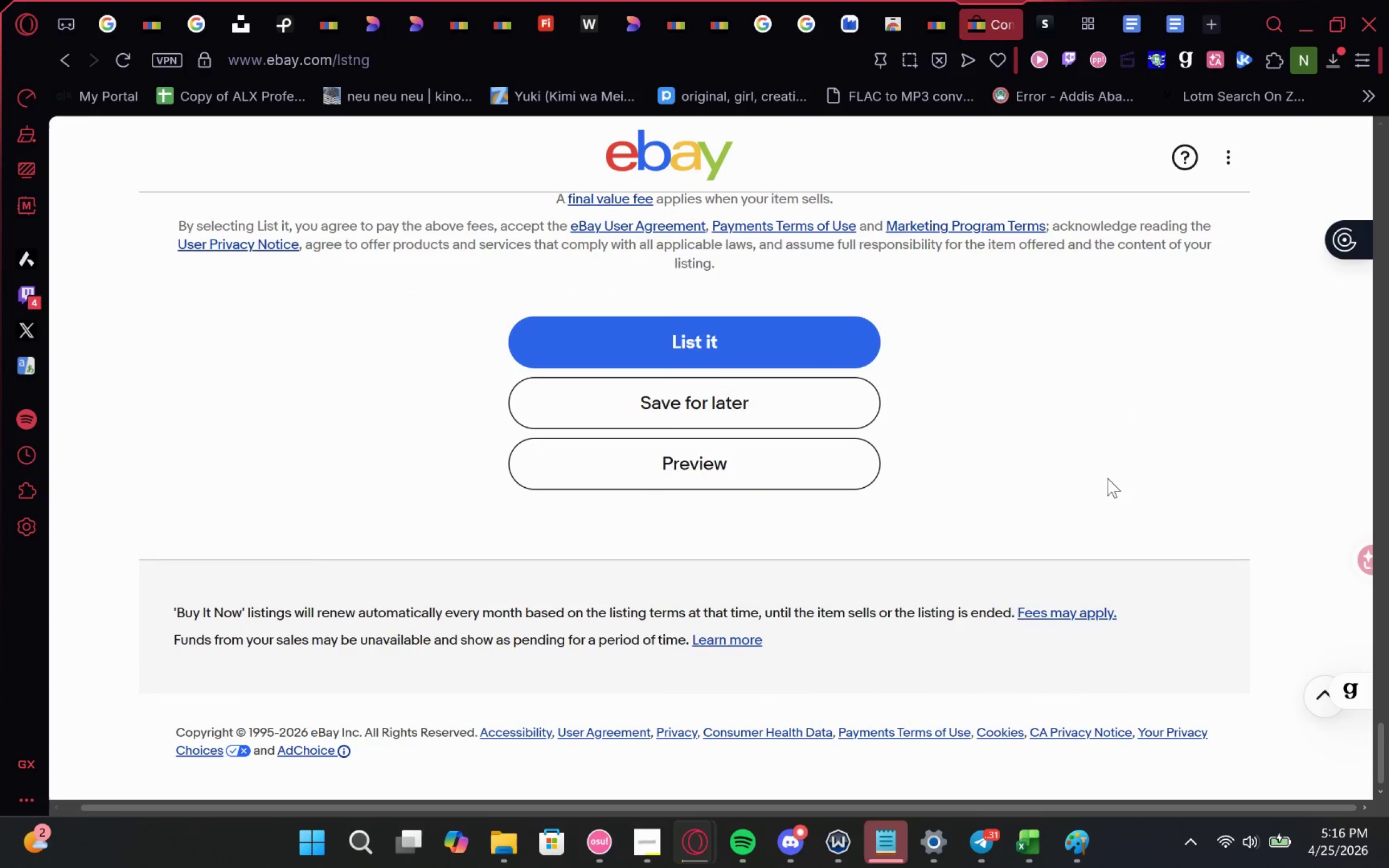 
left_click([839, 482])
 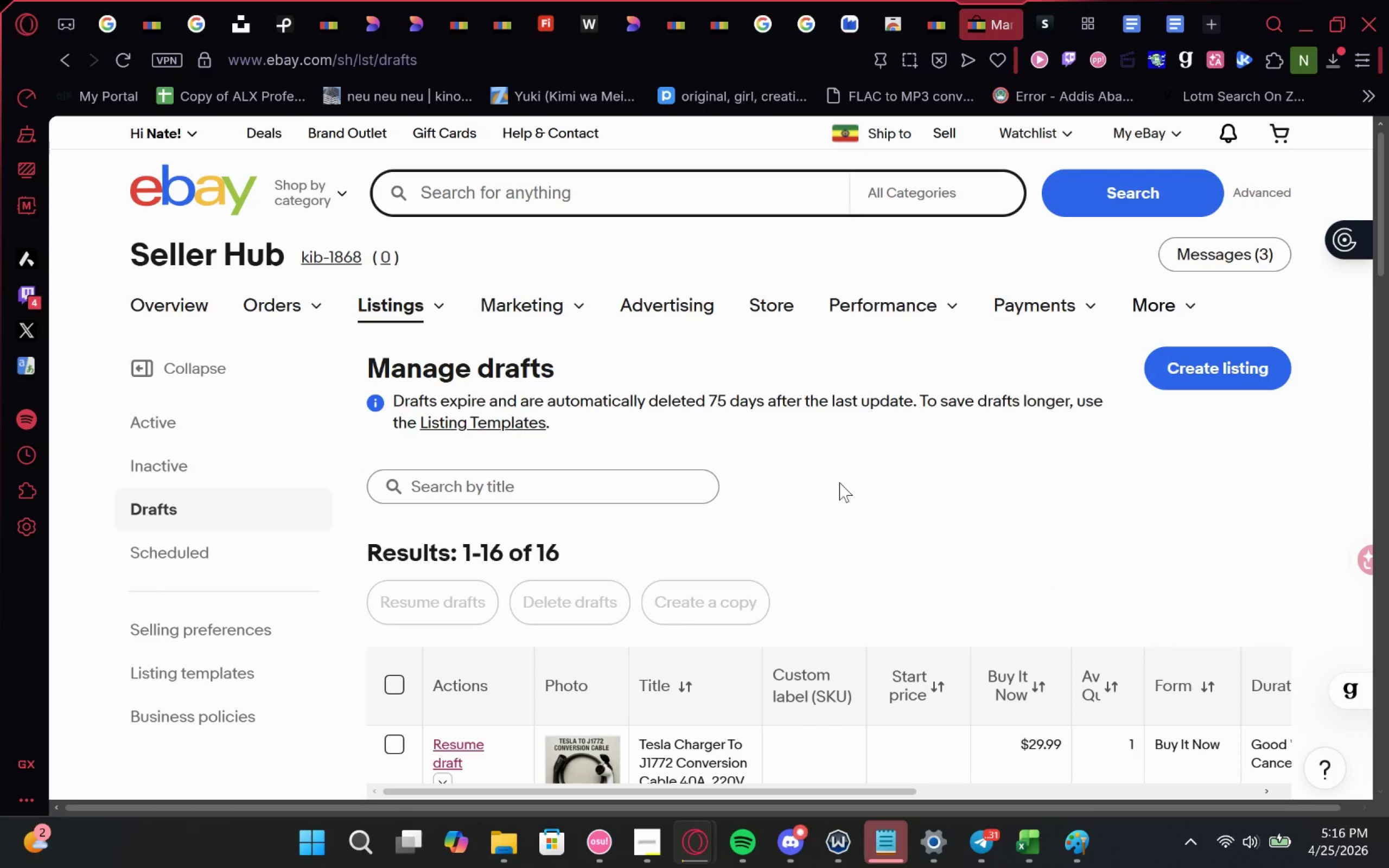 
wait(11.53)
 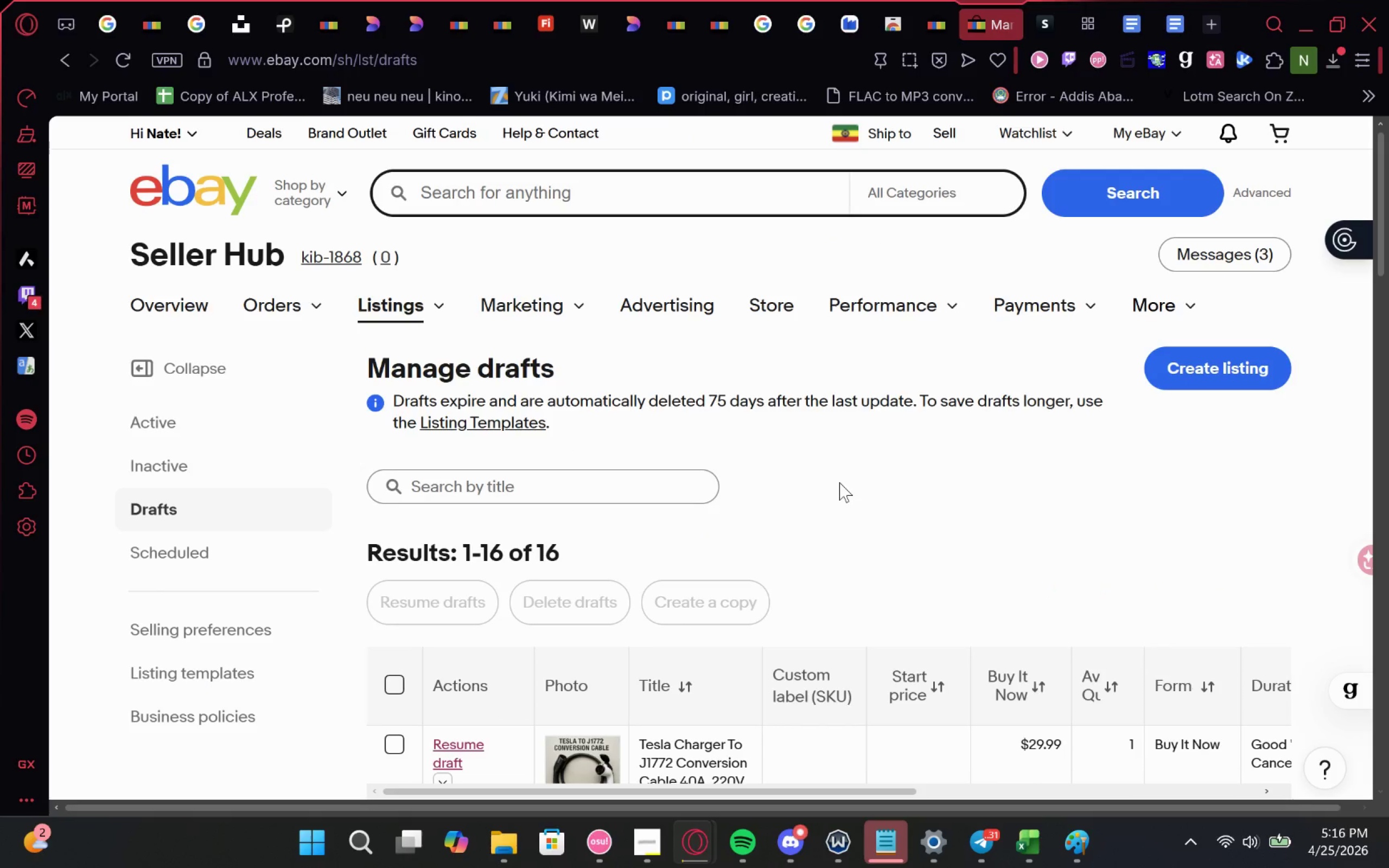 
left_click([475, 552])
 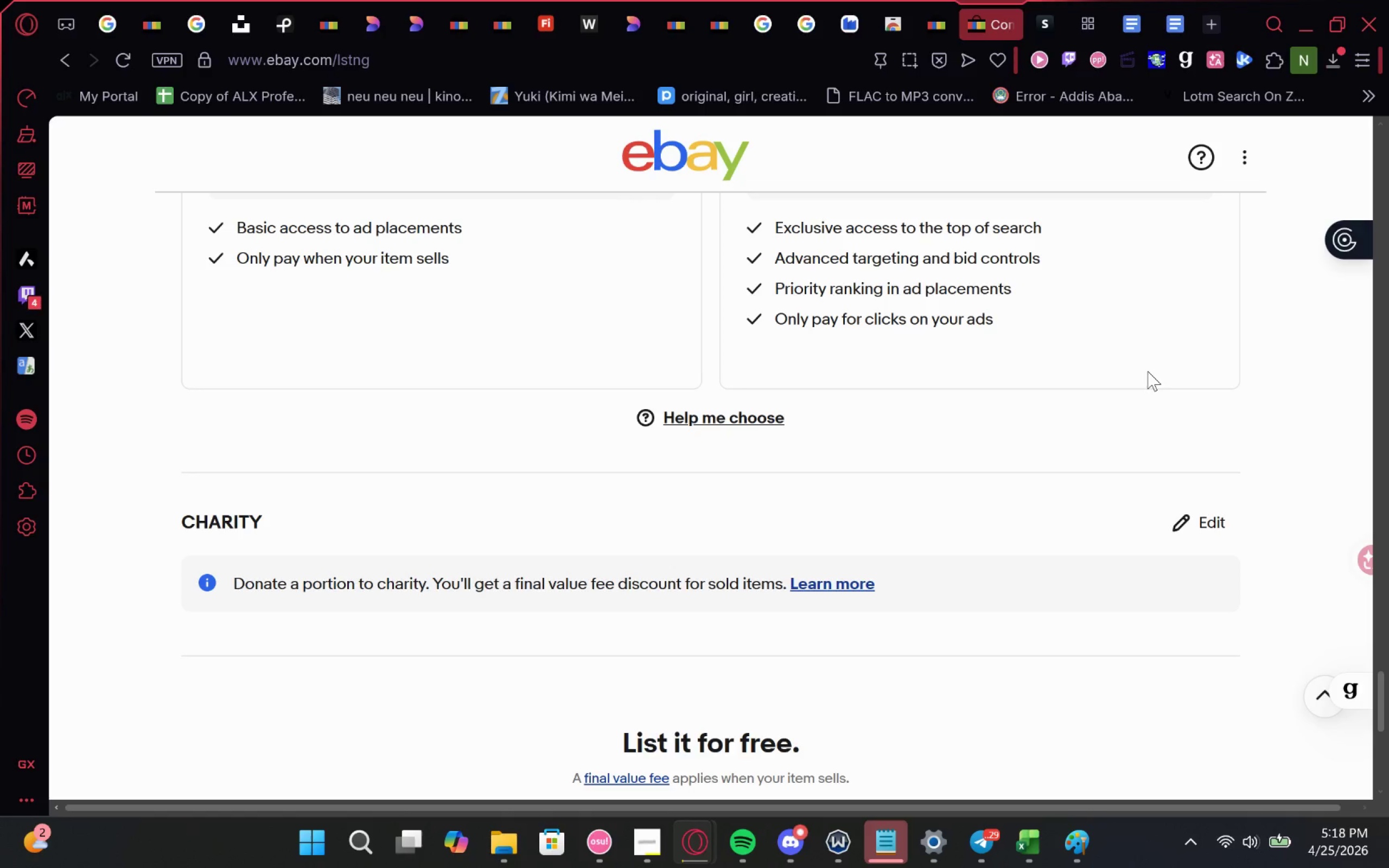 
wait(100.05)
 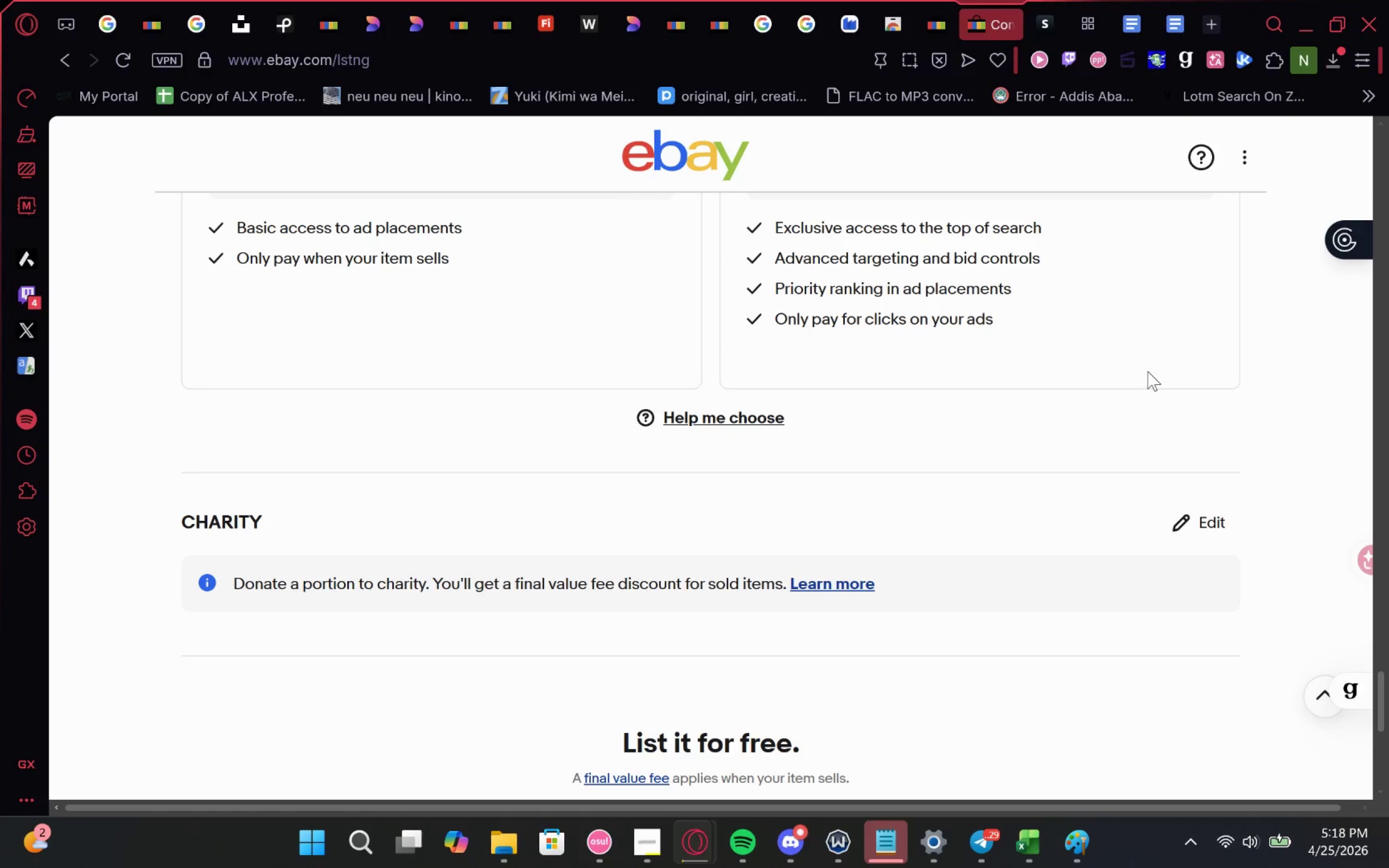 
left_click([1251, 867])
 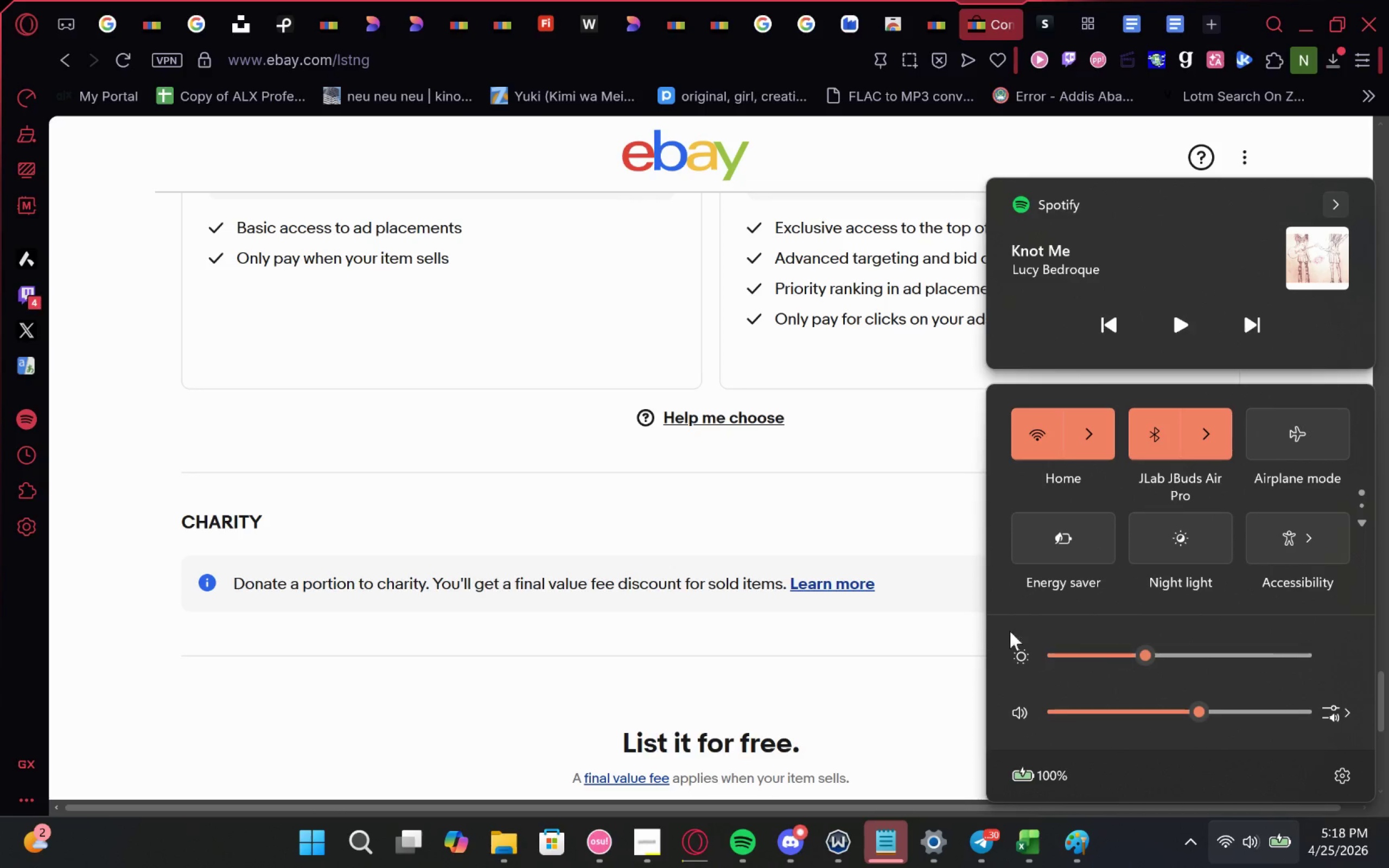 
scroll: coordinate [1280, 569], scroll_direction: up, amount: 10.0
 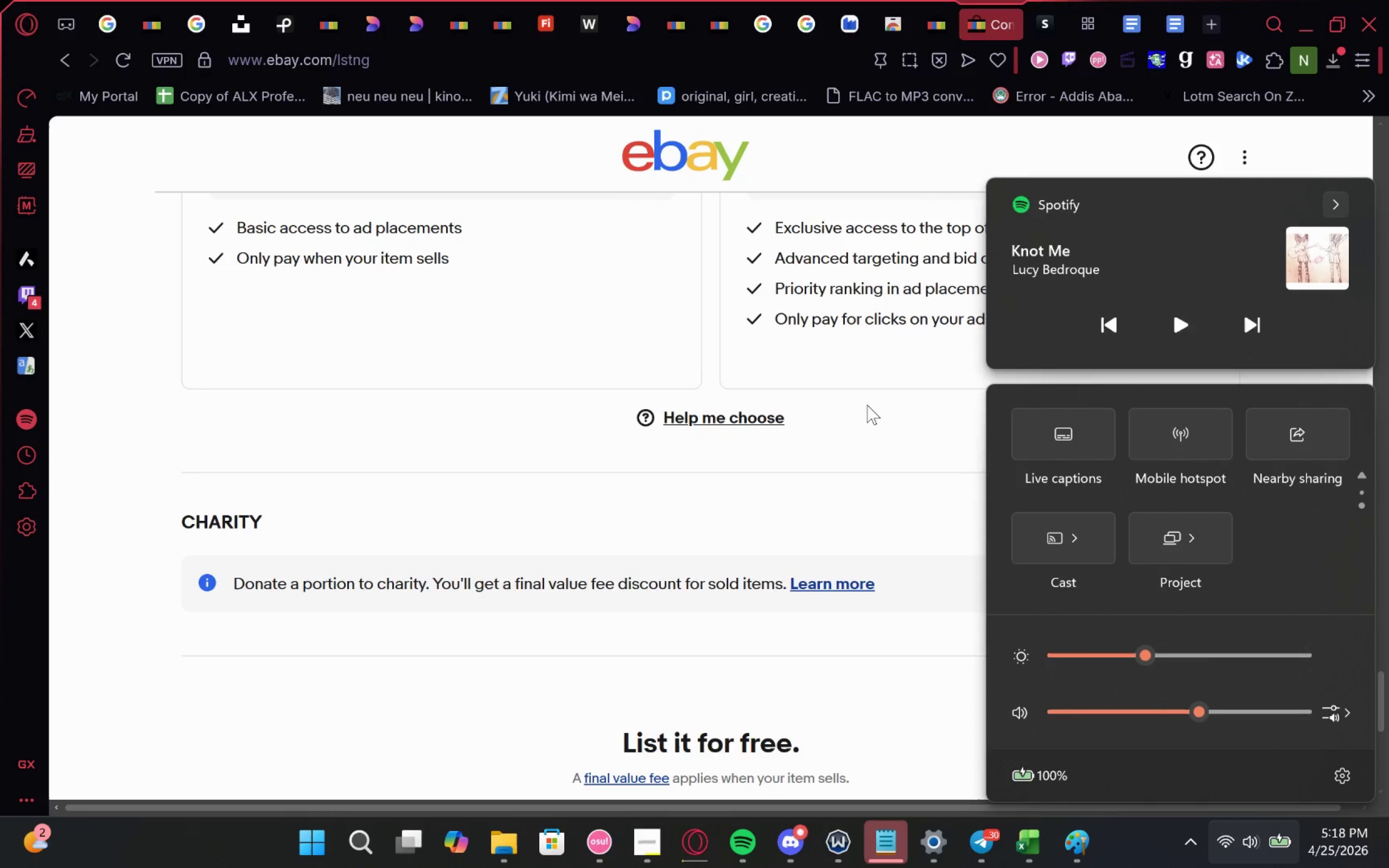 
left_click([842, 410])
 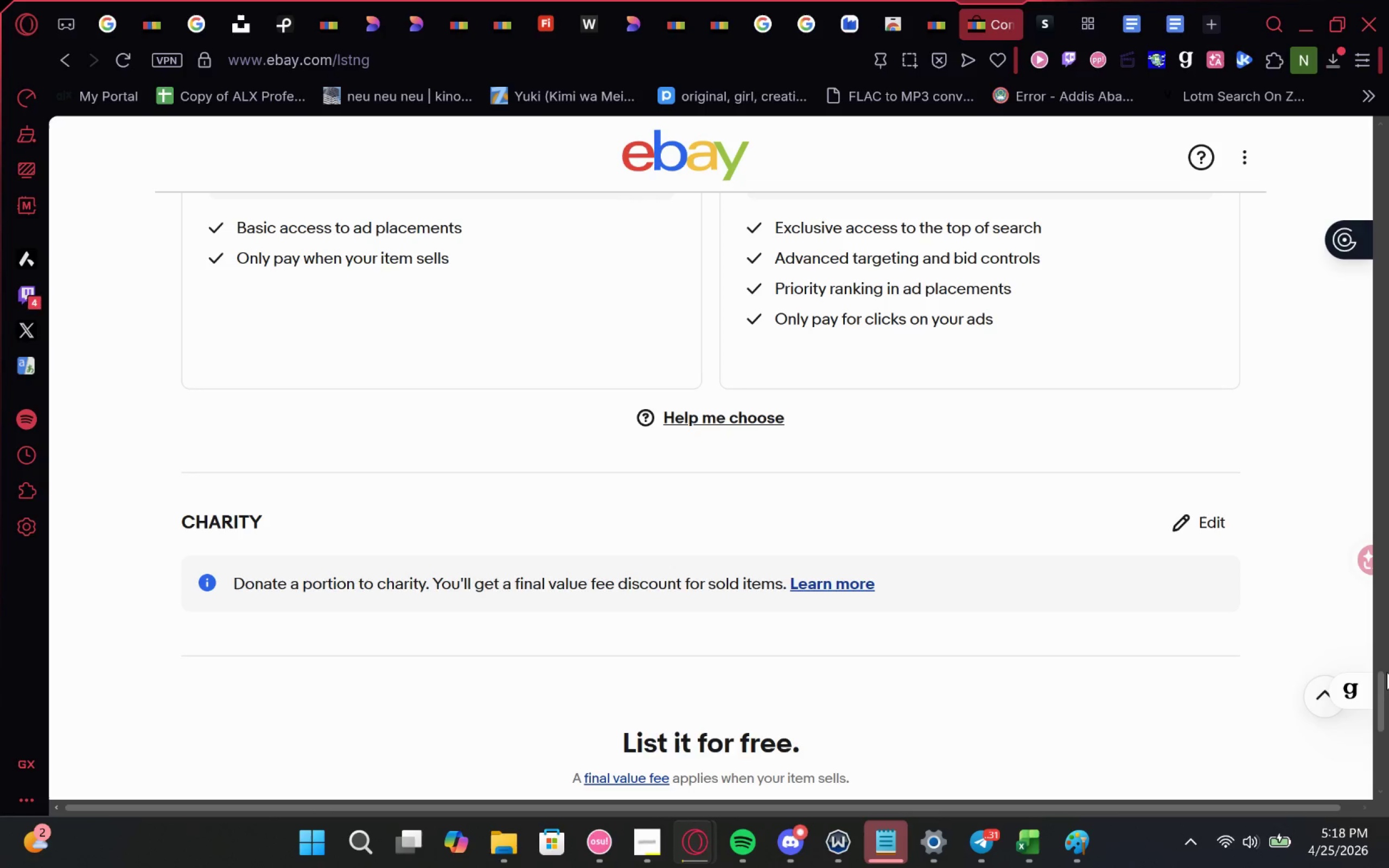 
left_click([1290, 847])
 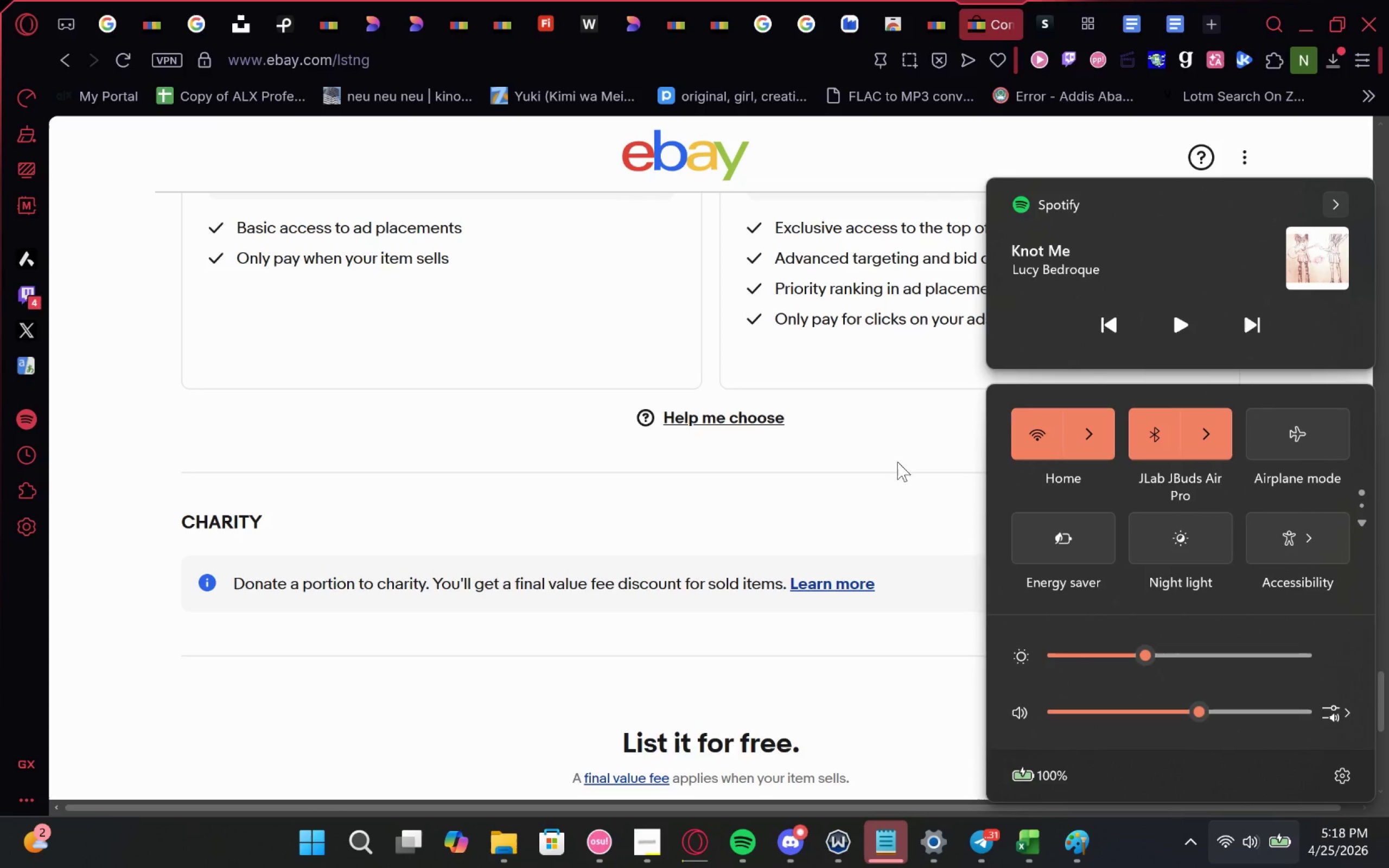 
left_click([865, 437])
 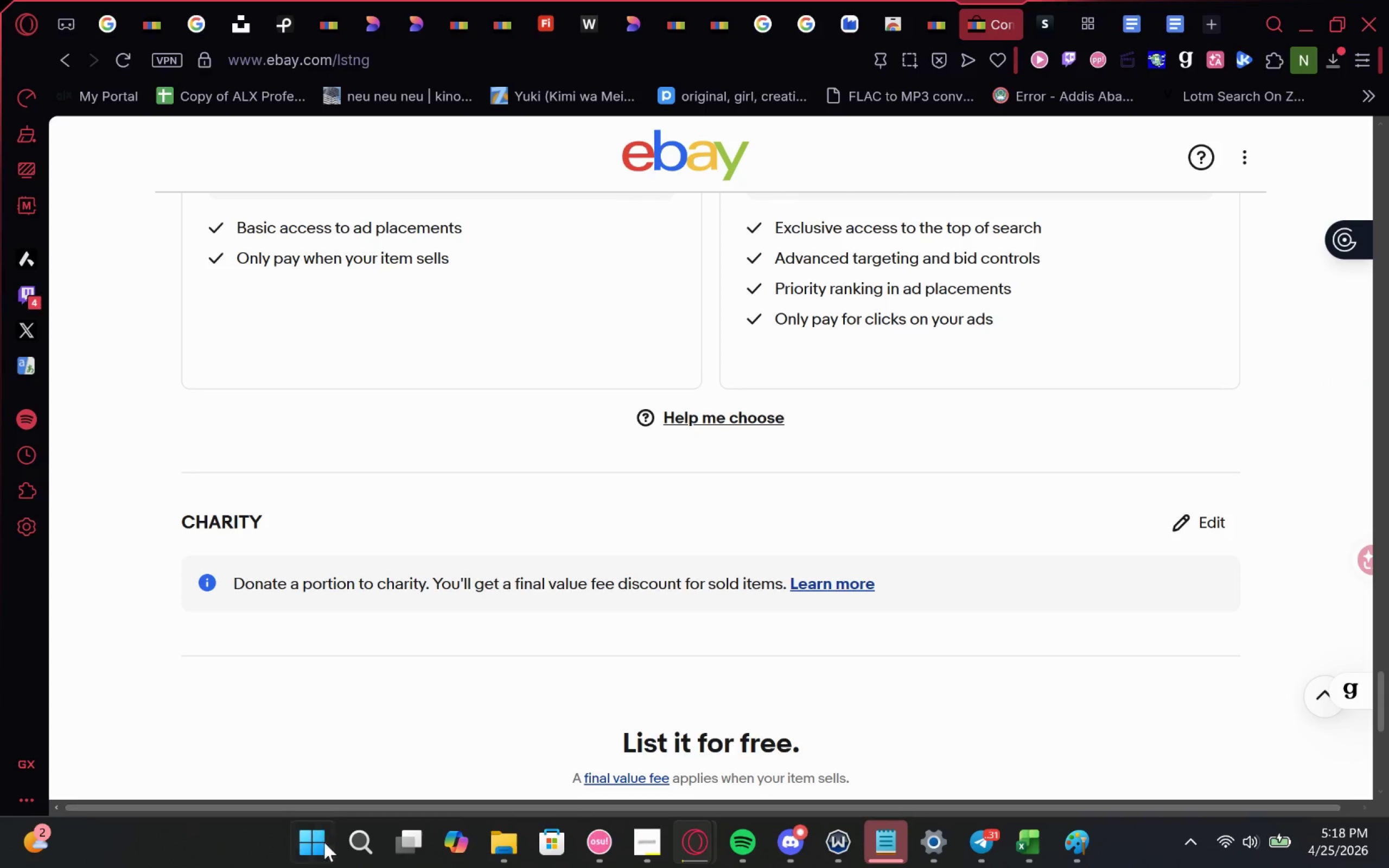 
left_click([342, 858])
 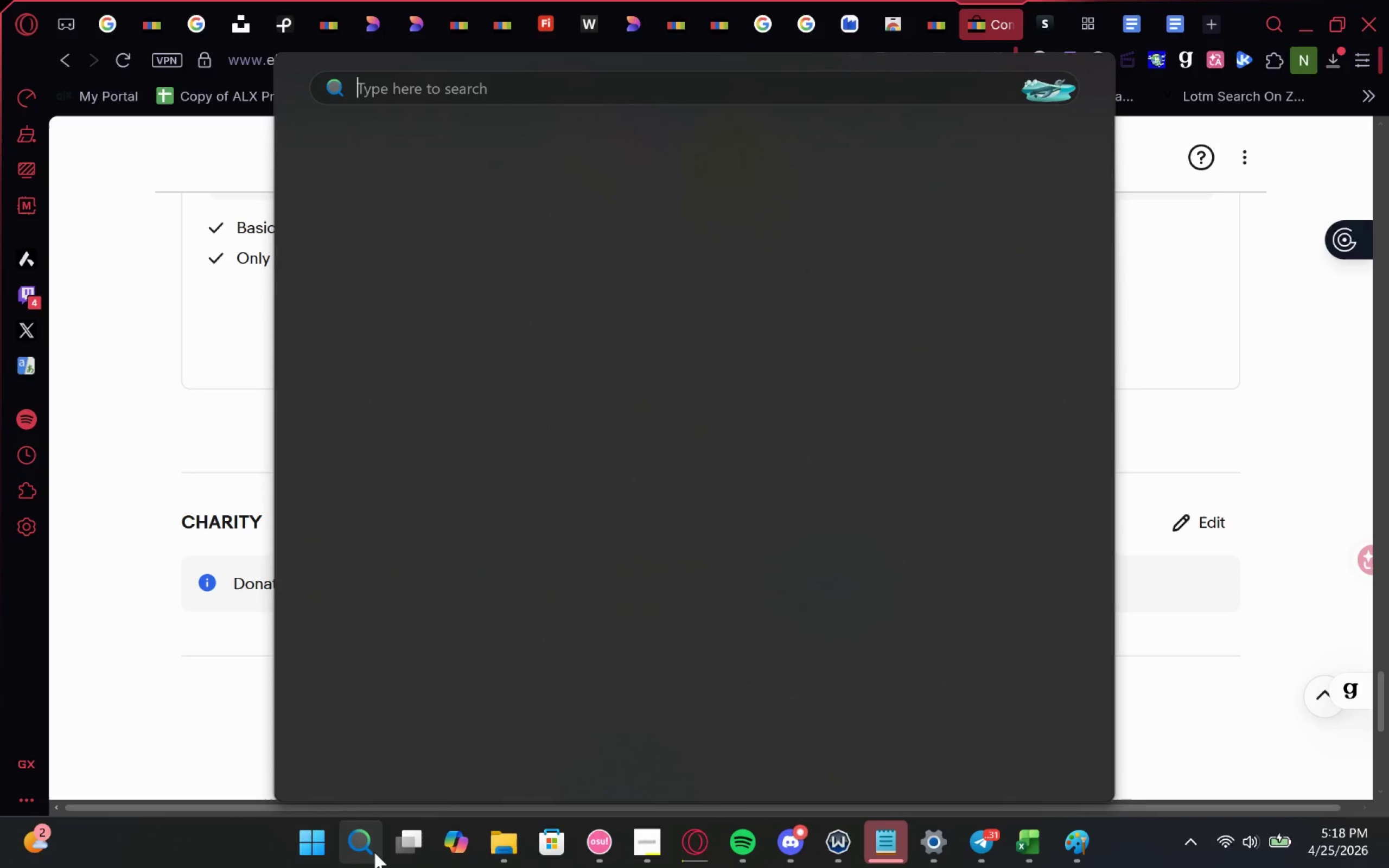 
type(gh)
 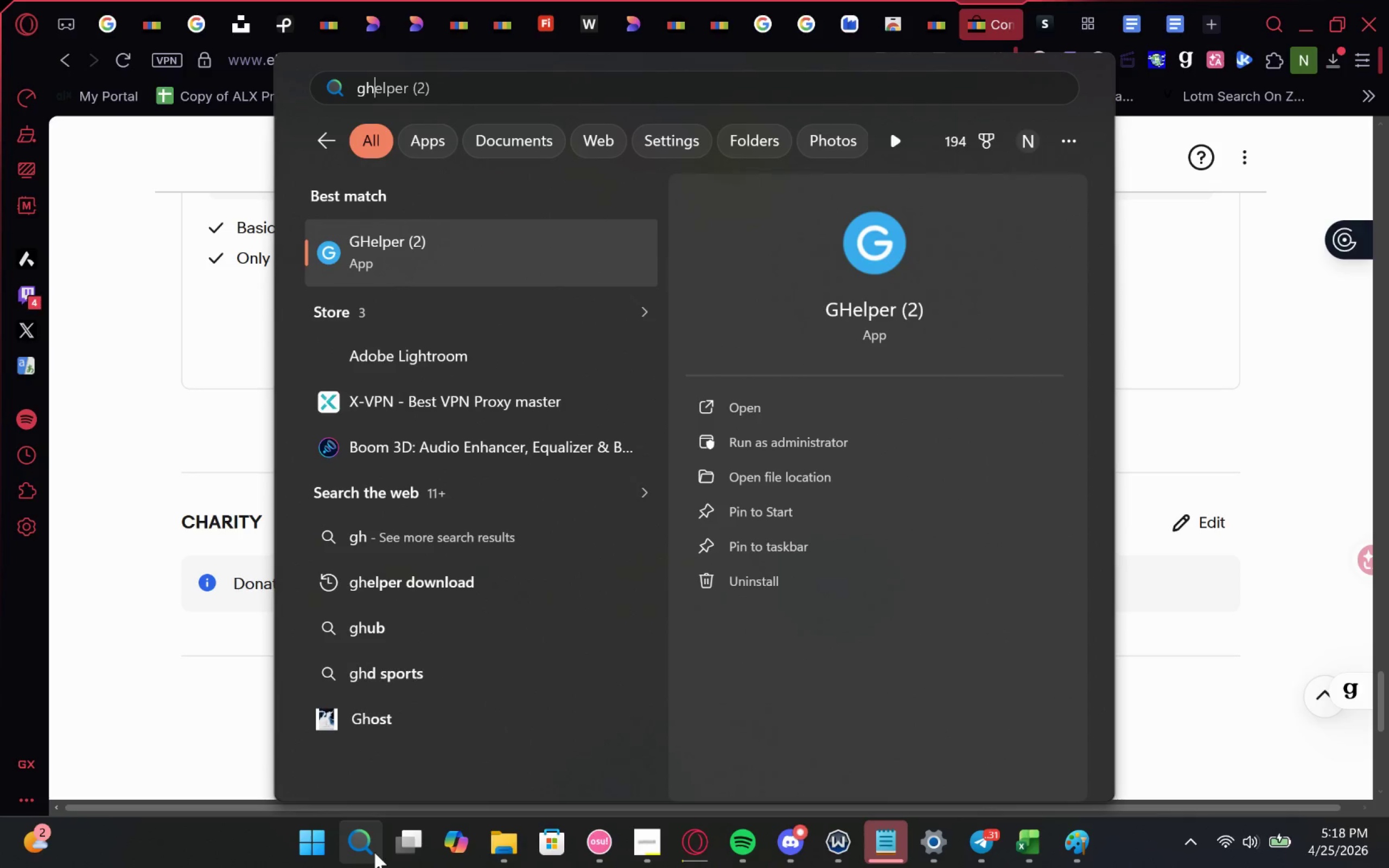 
key(Enter)
 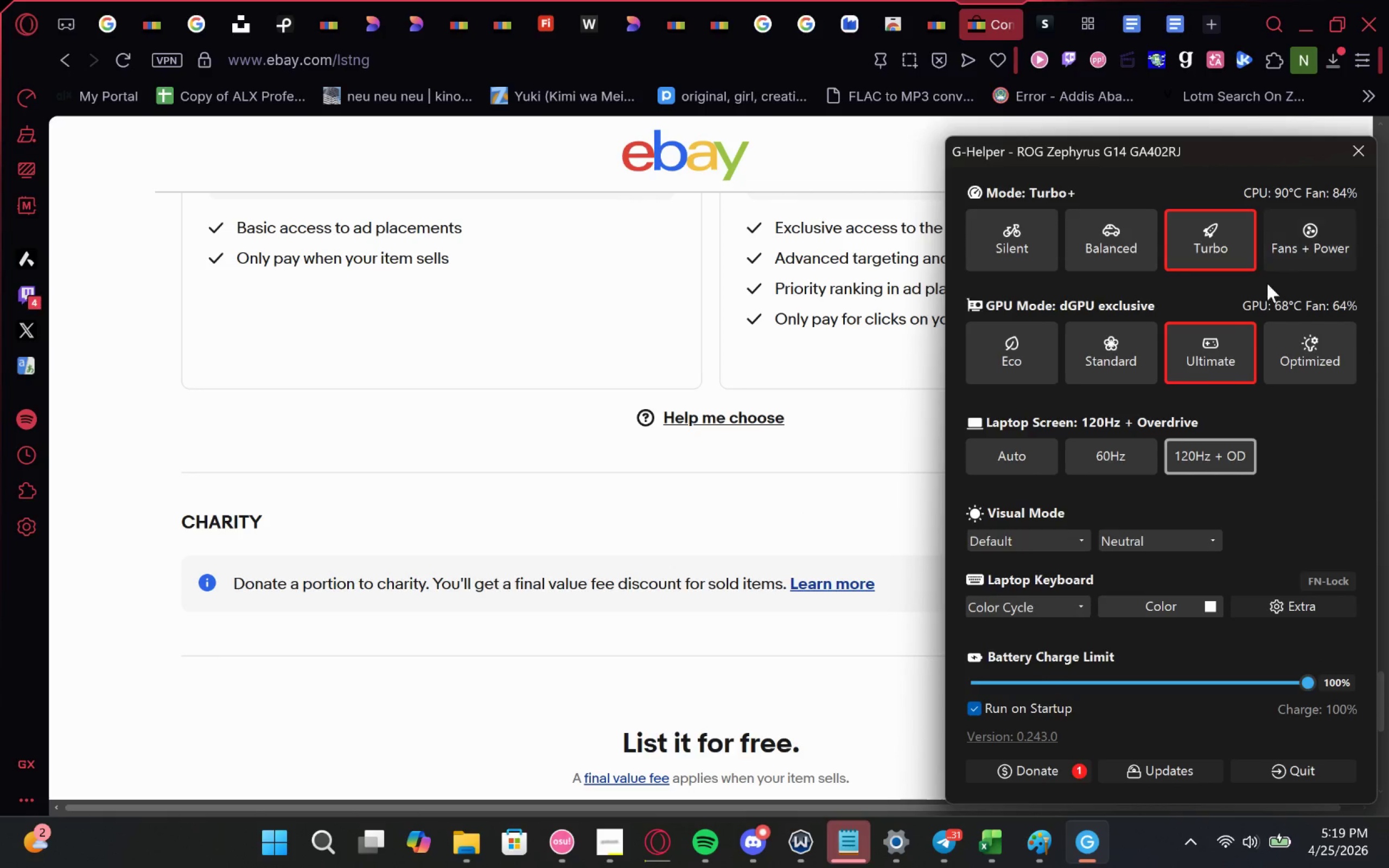 
wait(5.81)
 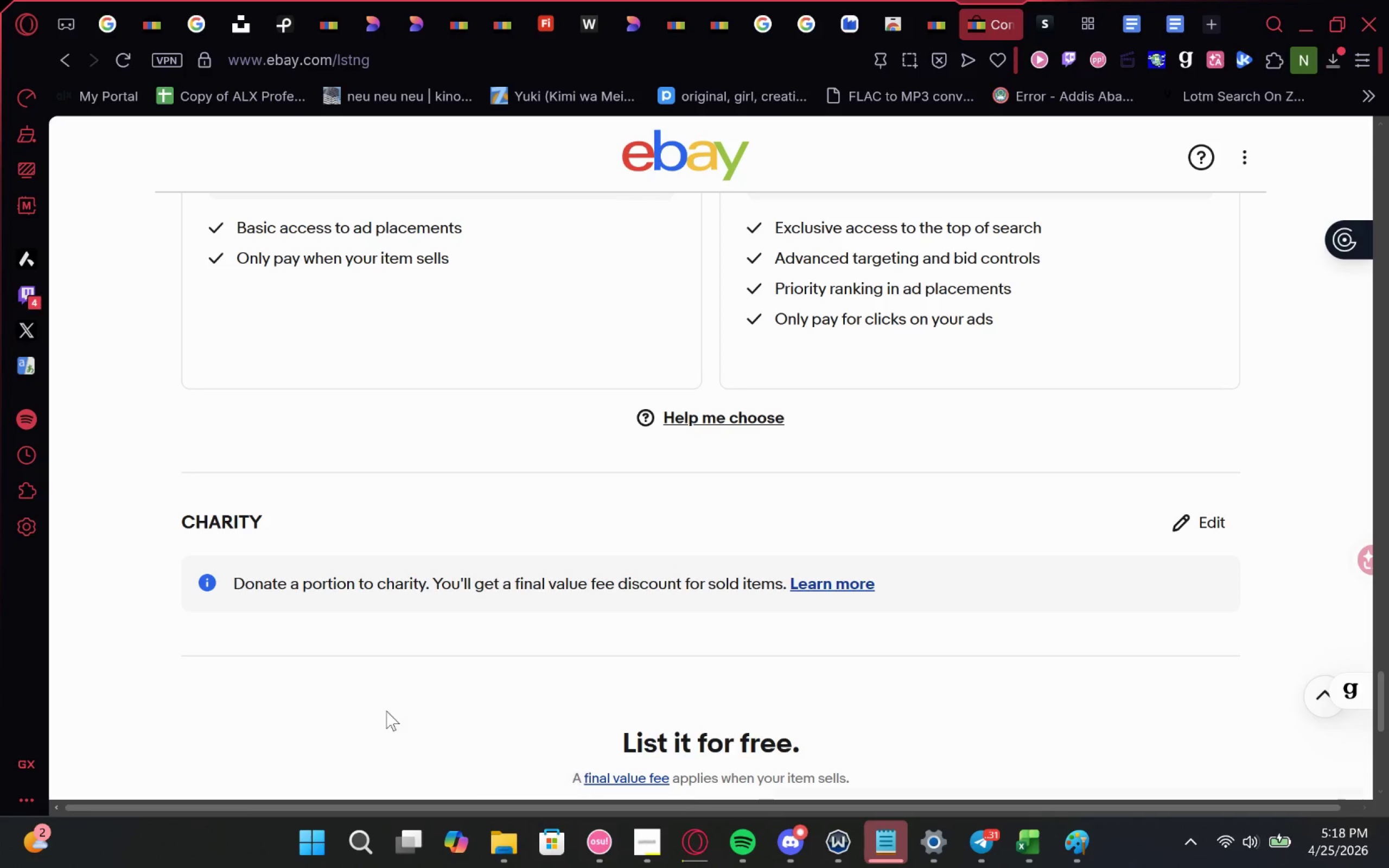 
left_click([1161, 547])
 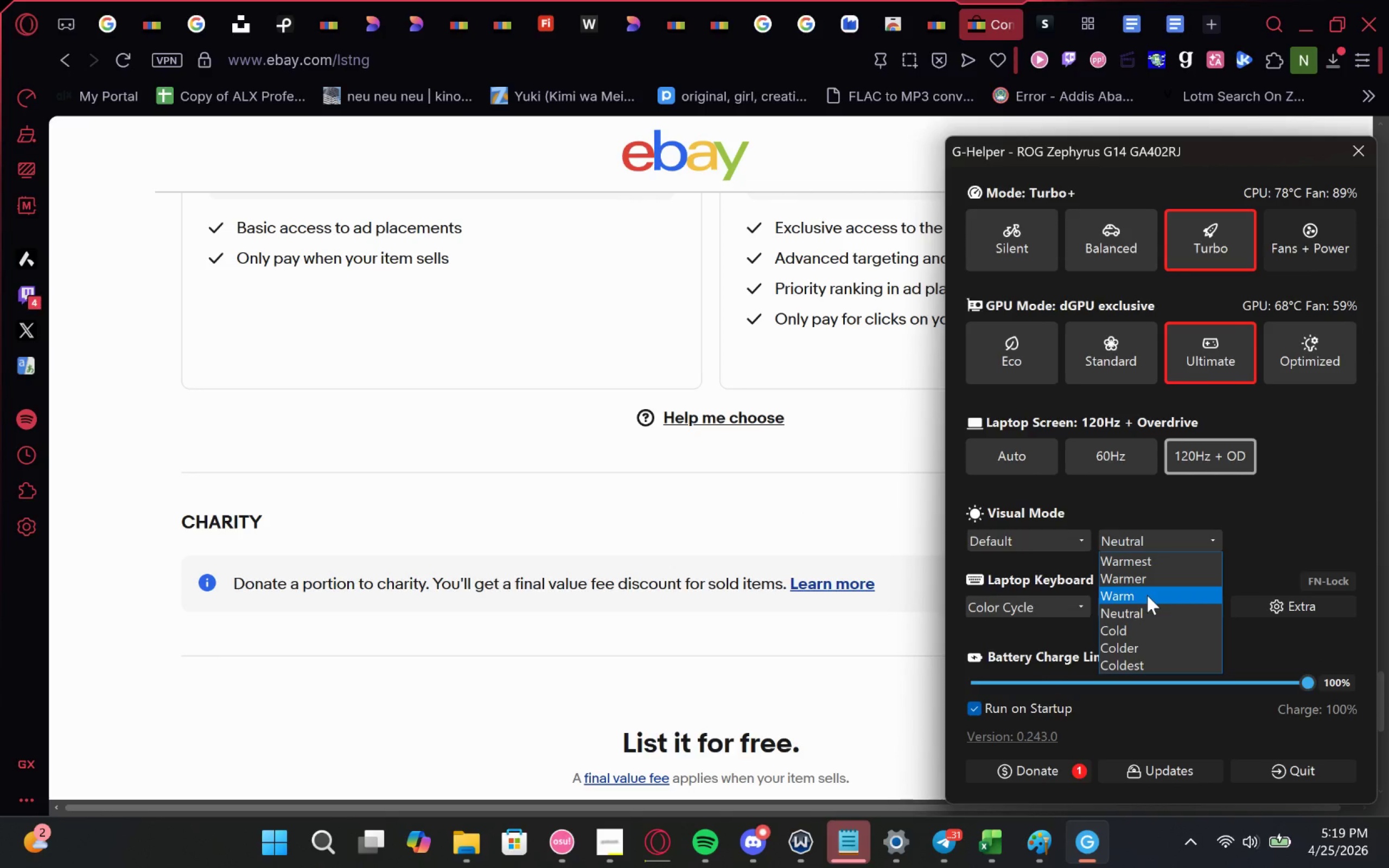 
left_click([1048, 539])
 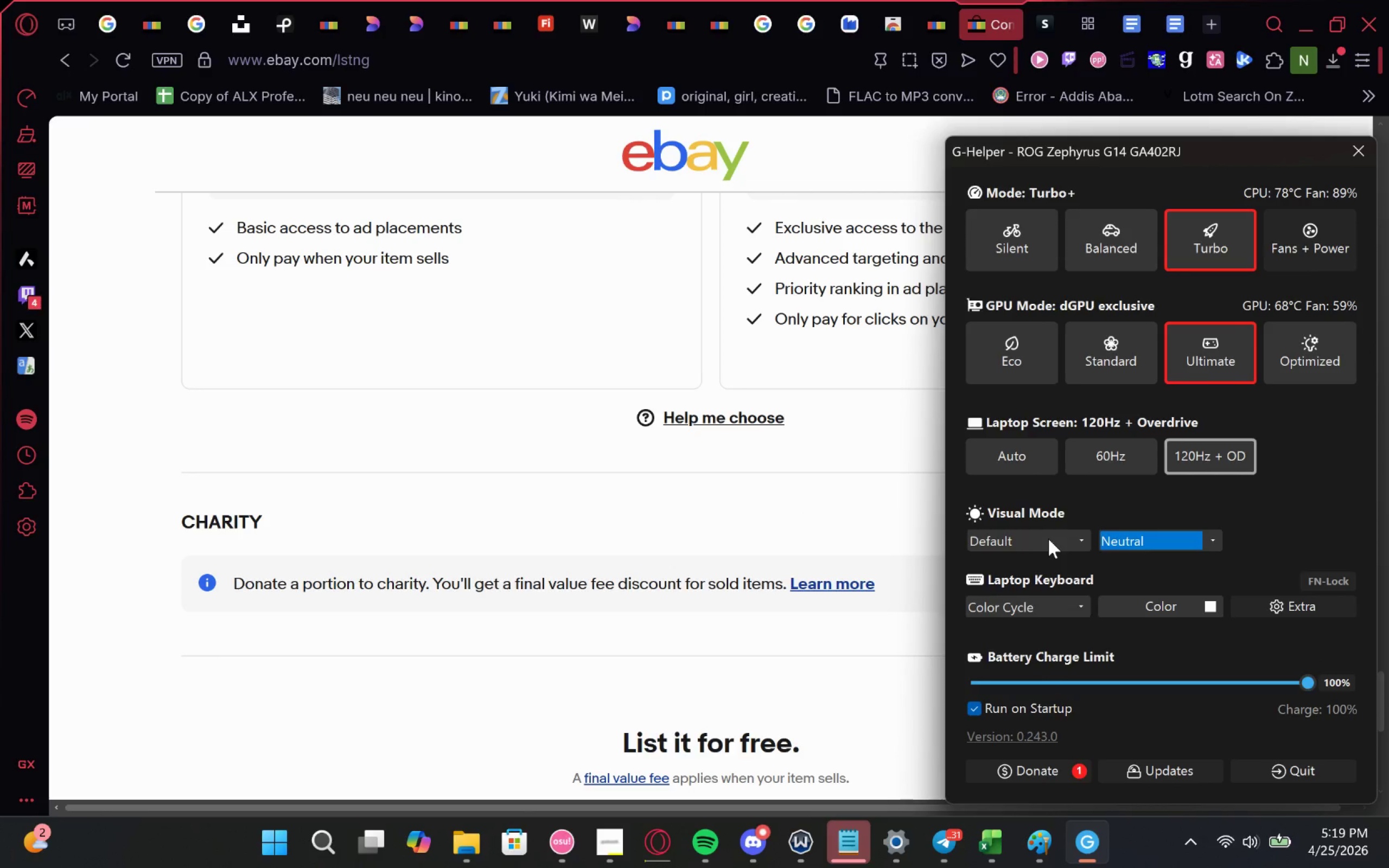 
left_click([1048, 539])
 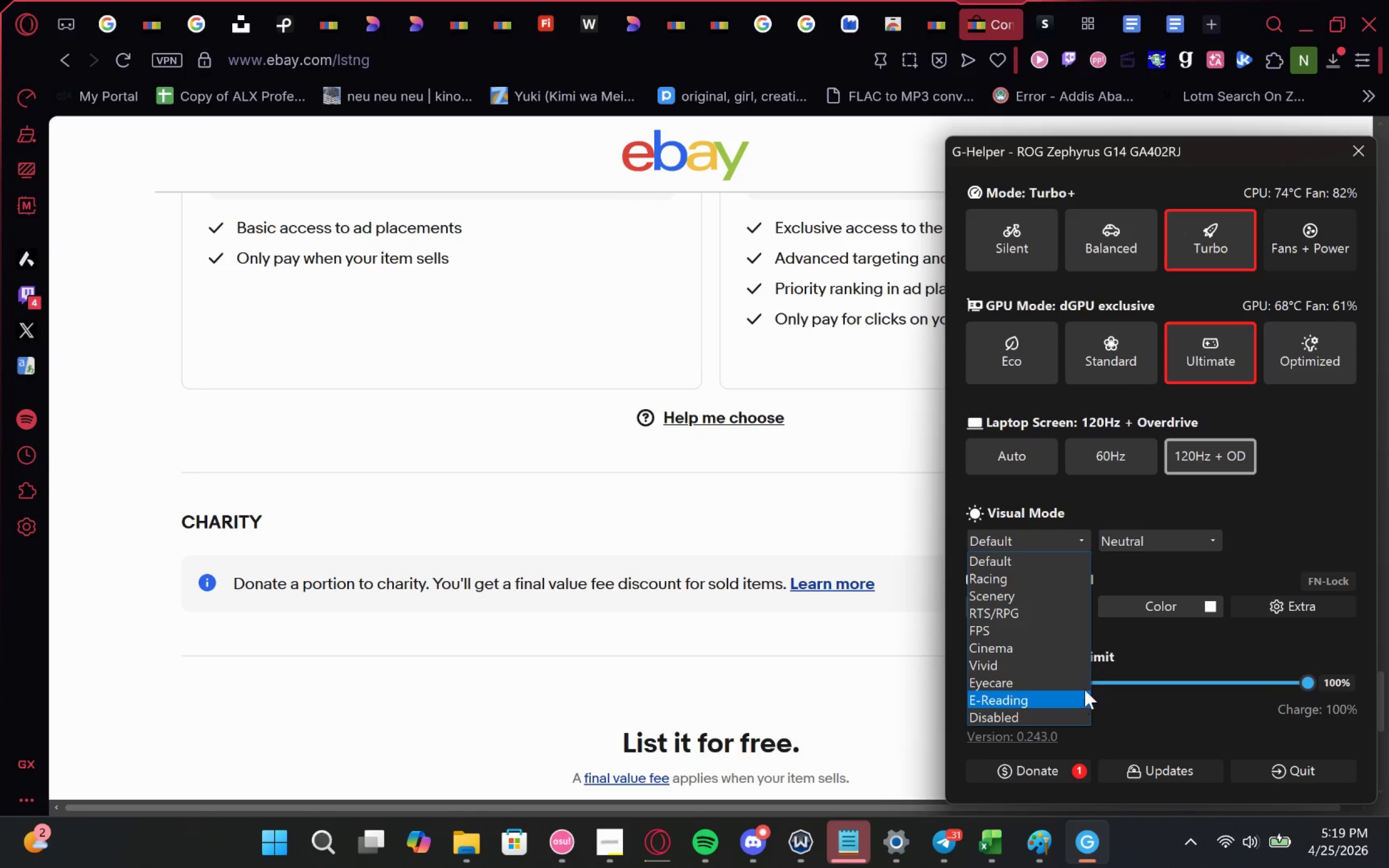 
left_click([1080, 675])
 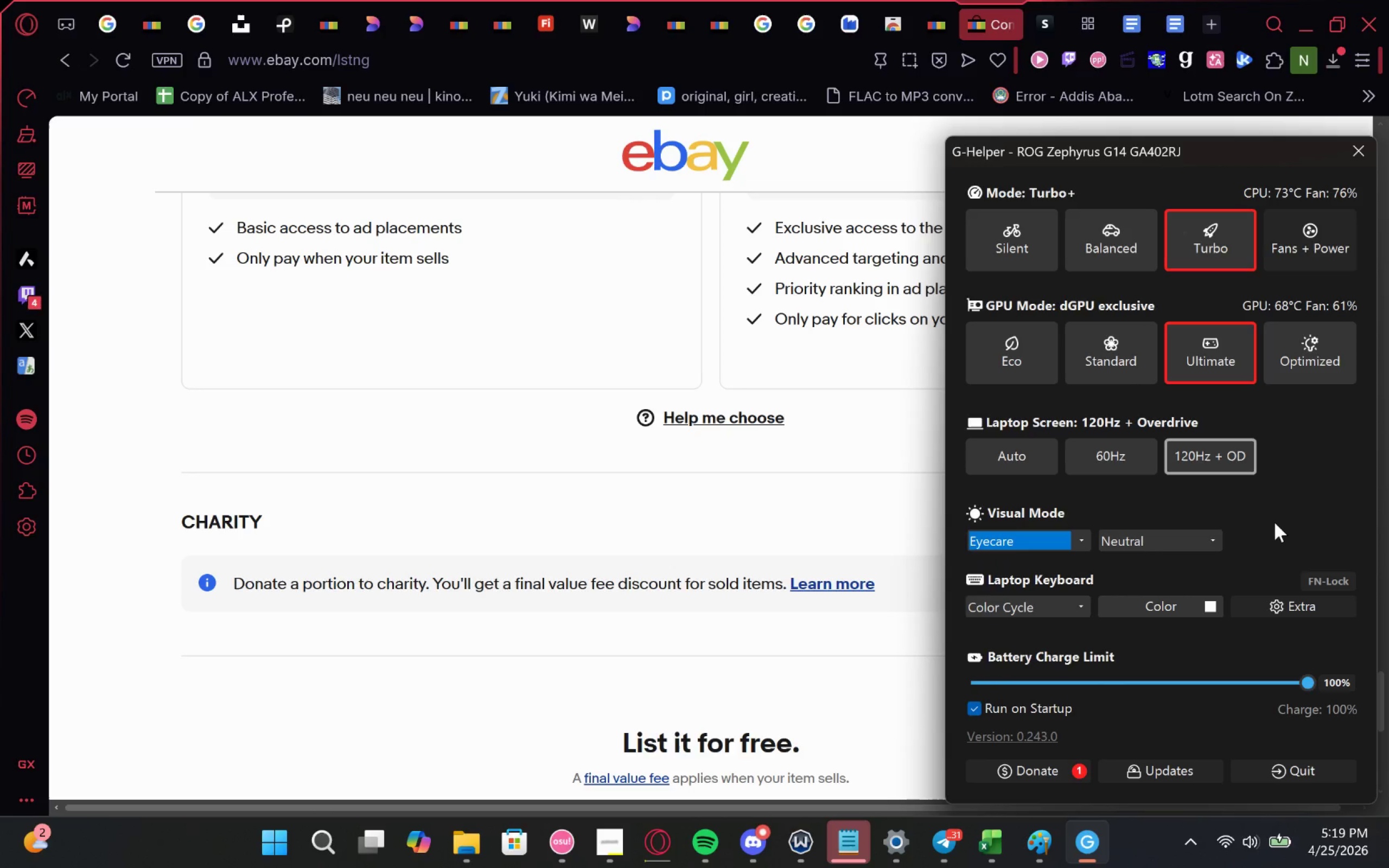 
left_click([880, 505])
 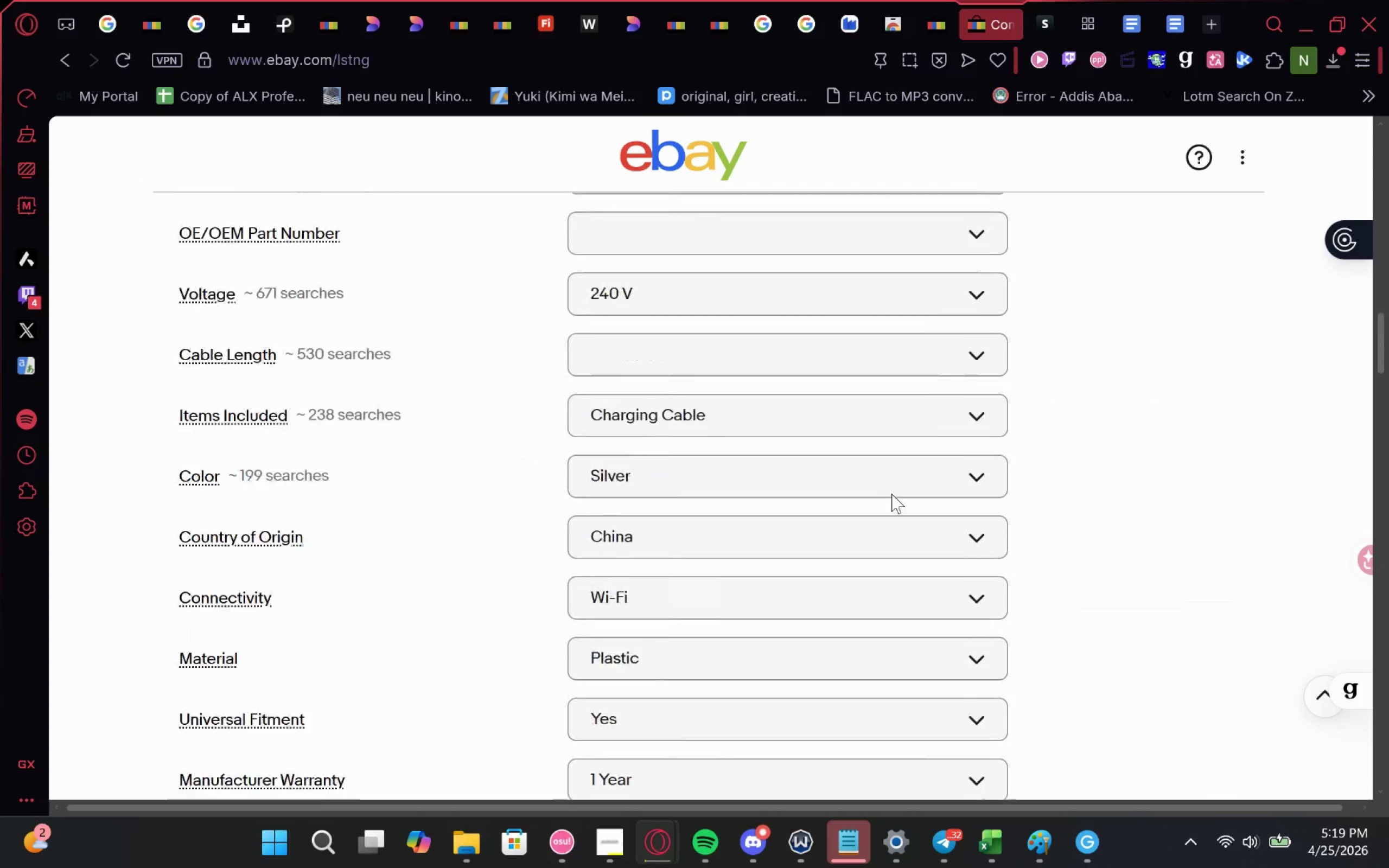 